 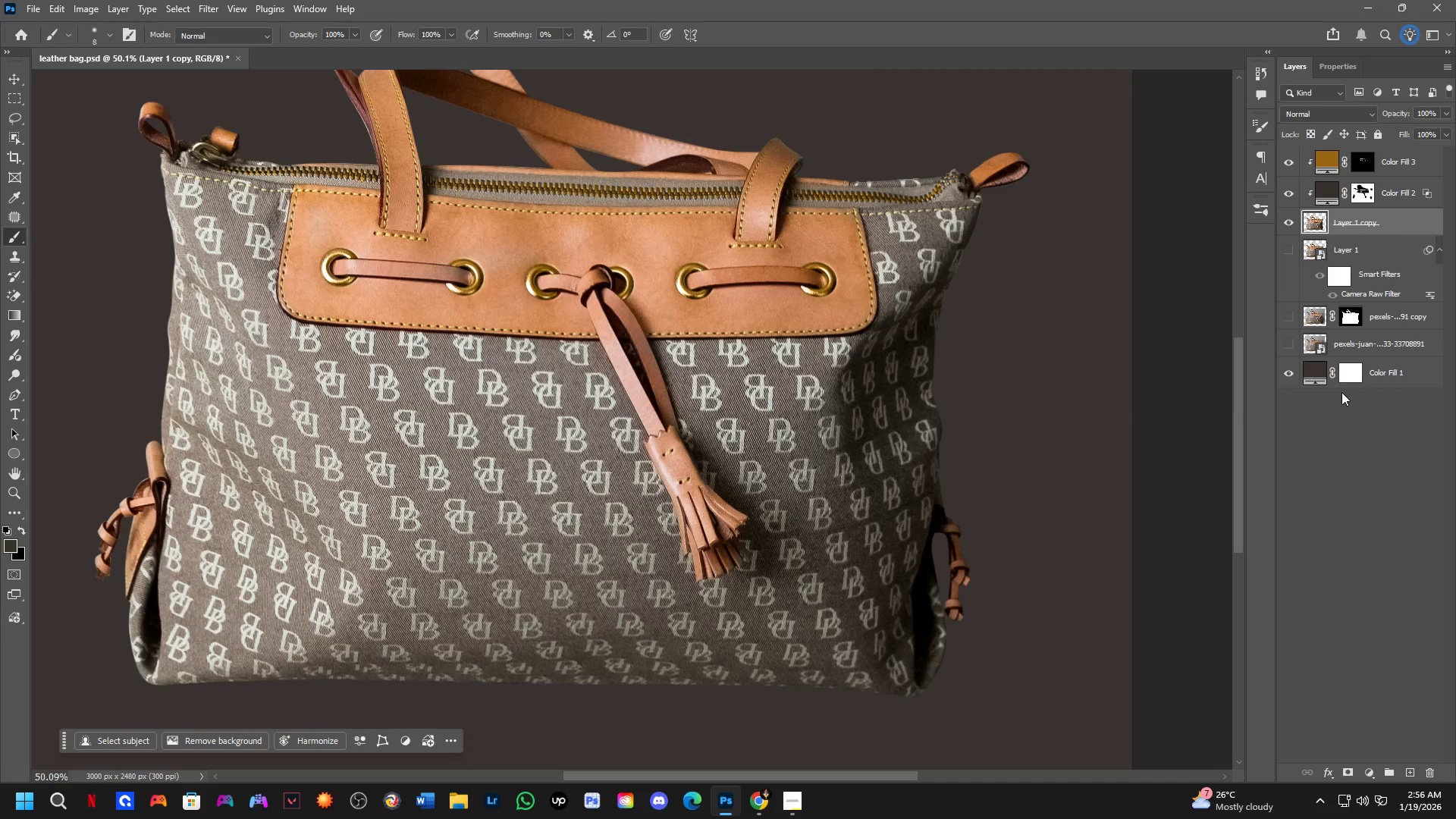 
scroll: coordinate [918, 359], scroll_direction: up, amount: 18.0
 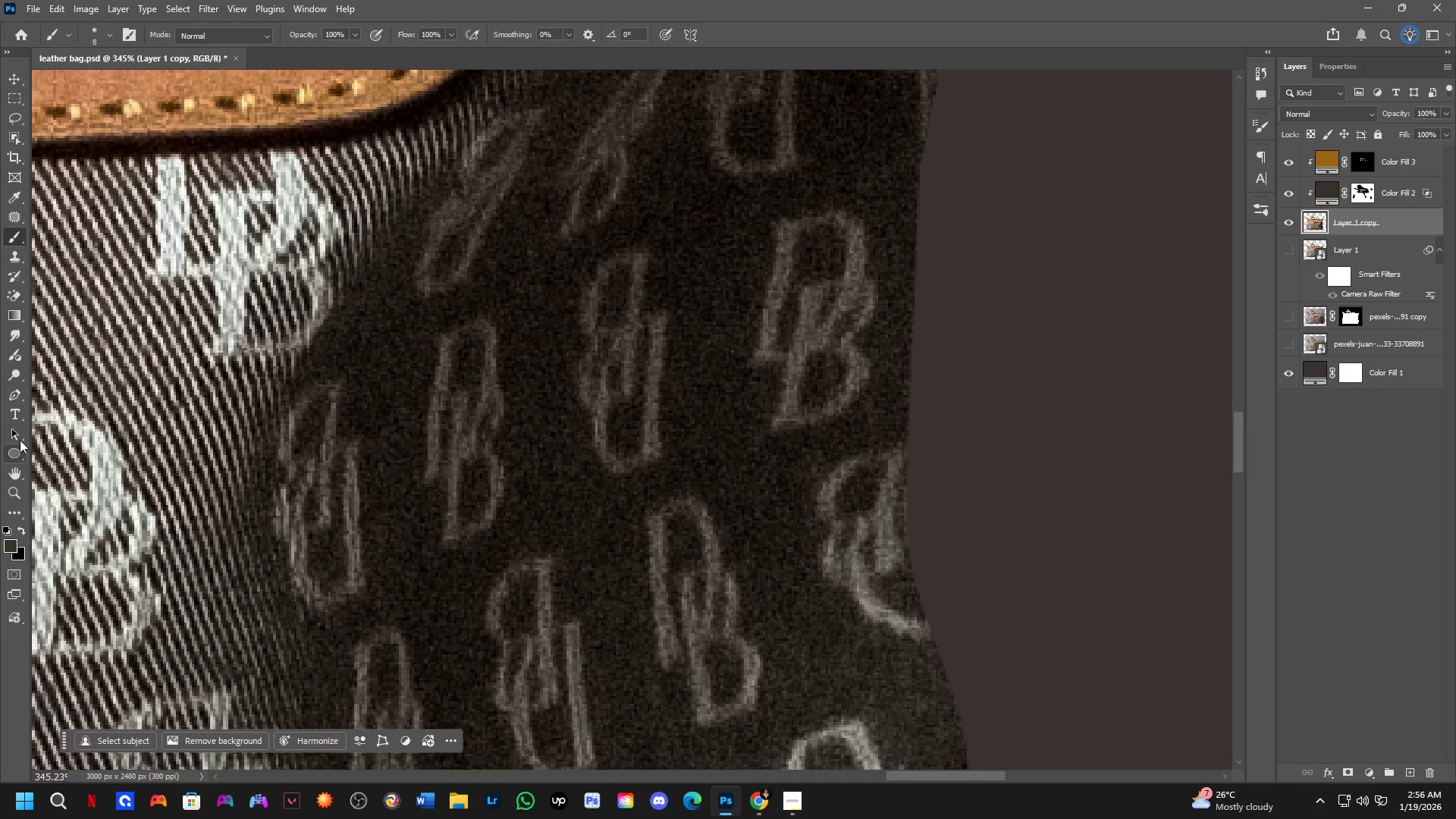 
left_click([17, 375])
 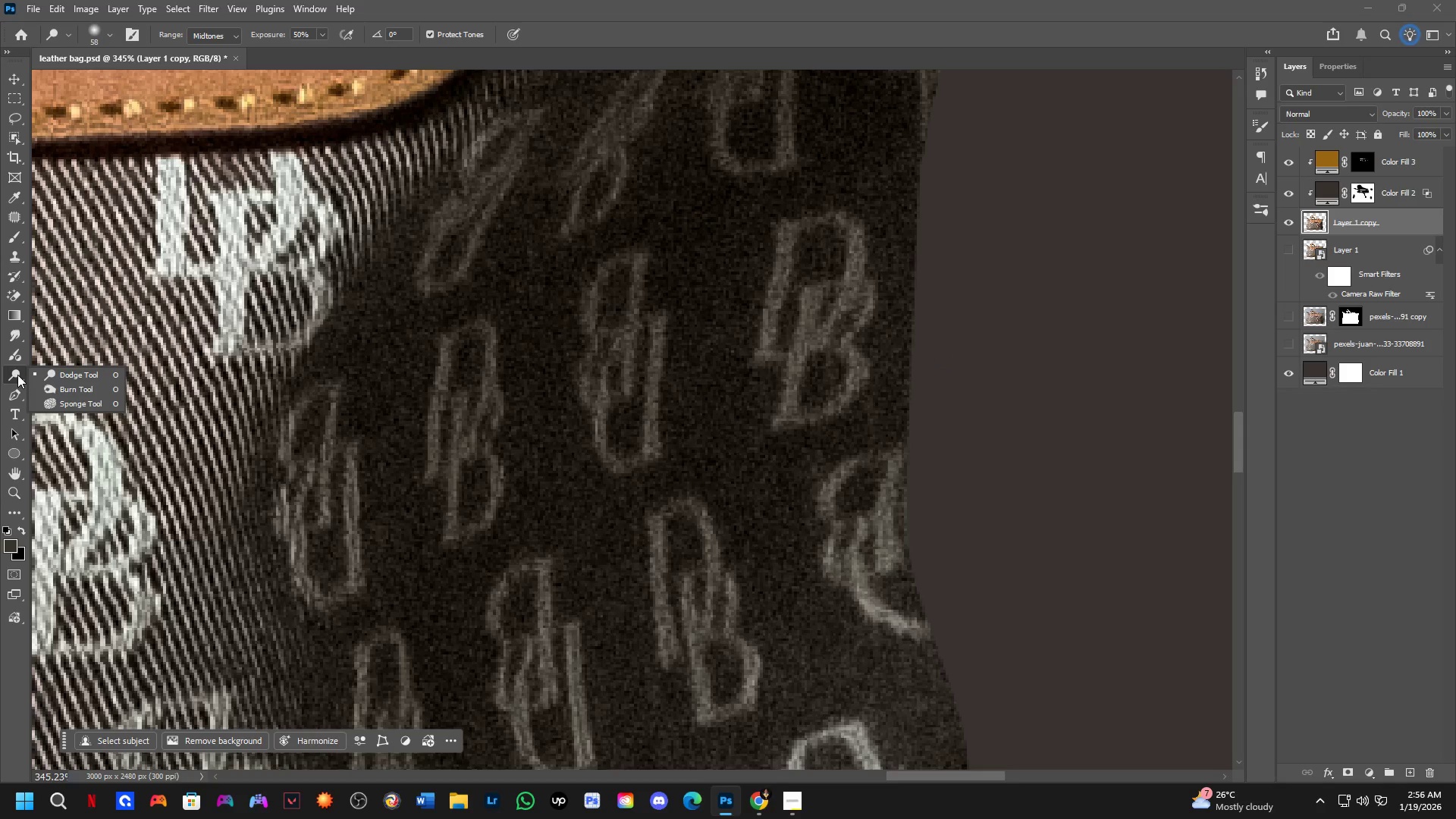 
right_click([17, 375])
 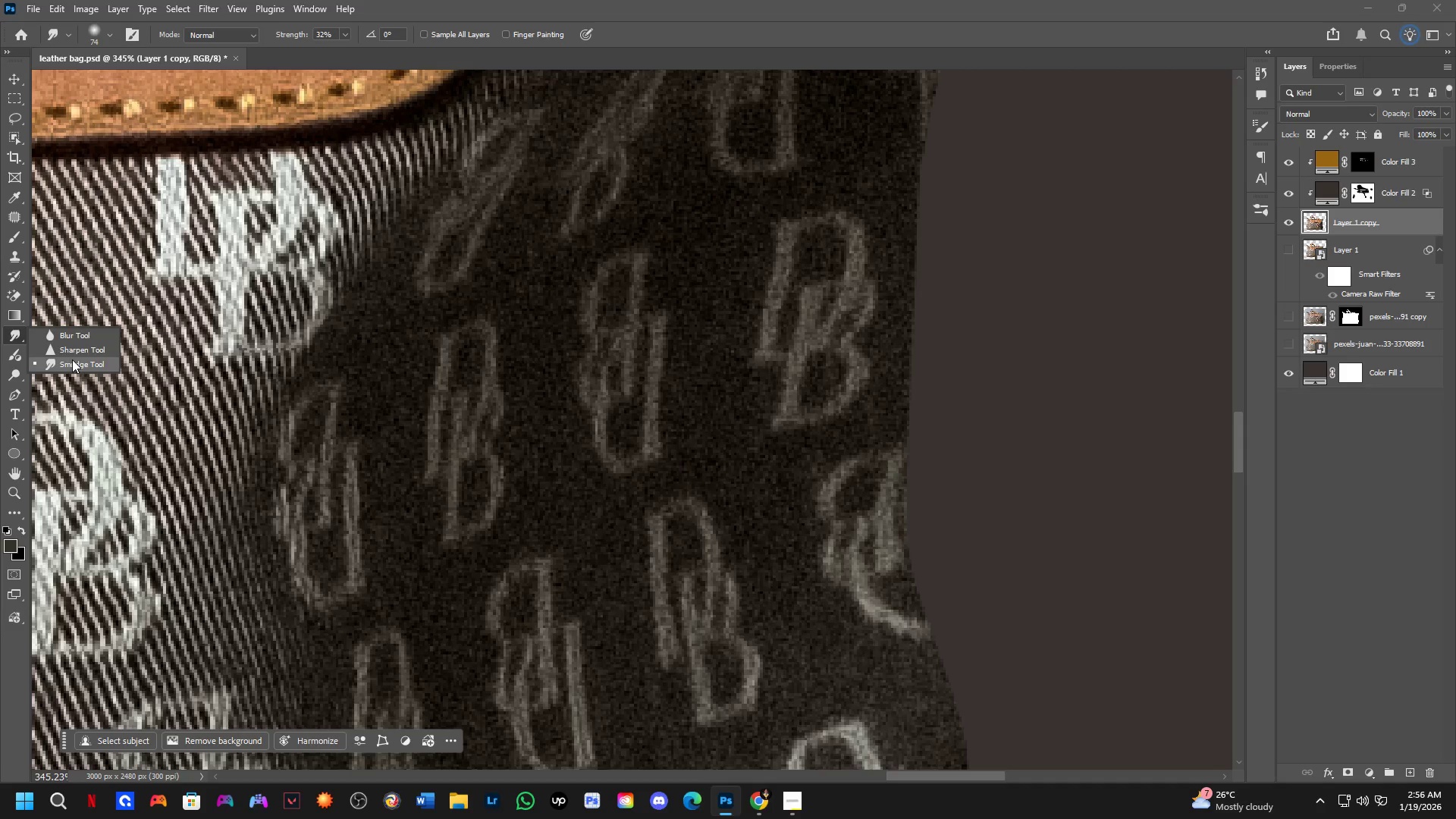 
left_click([79, 332])
 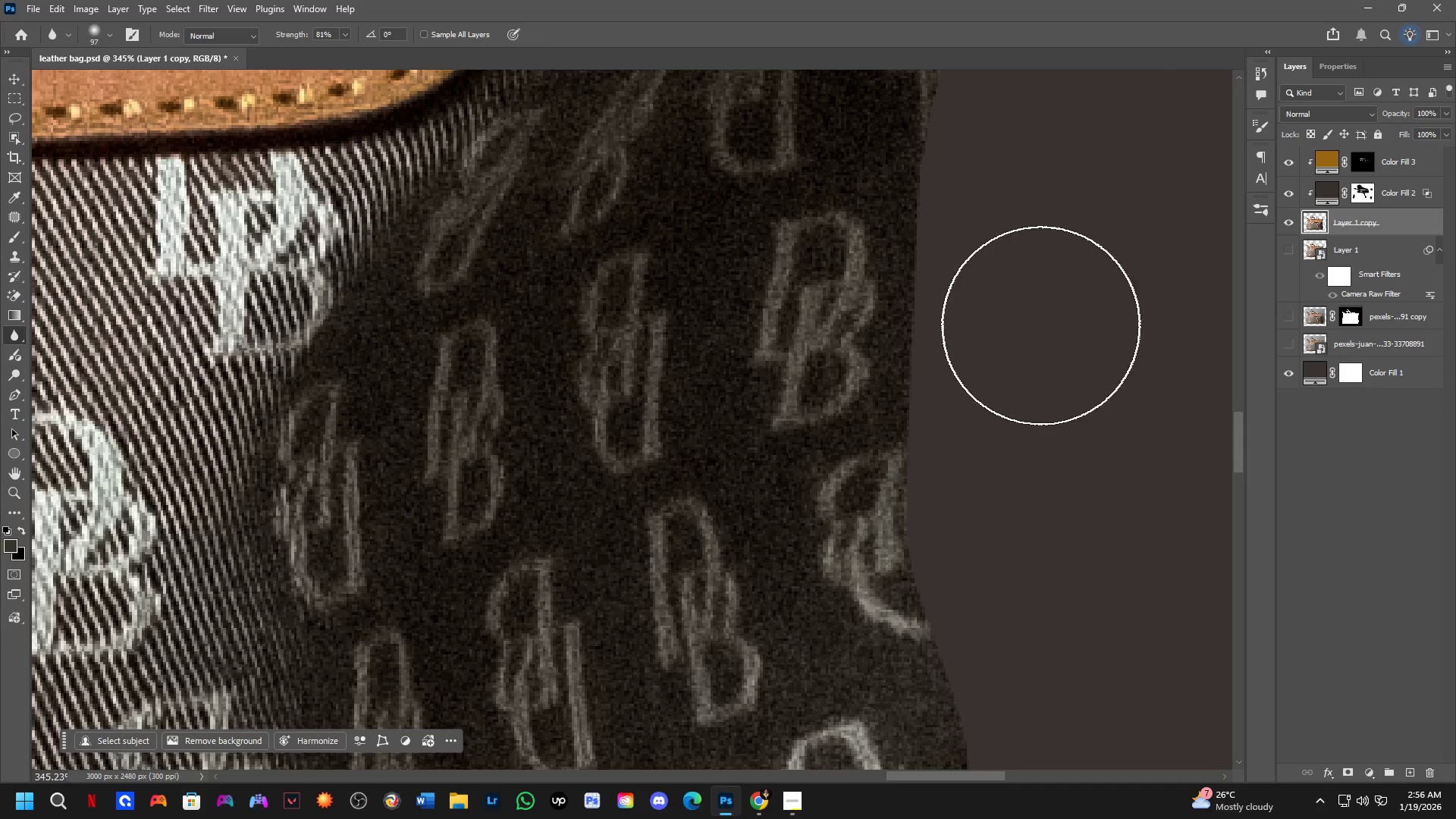 
hold_key(key=AltLeft, duration=0.58)
 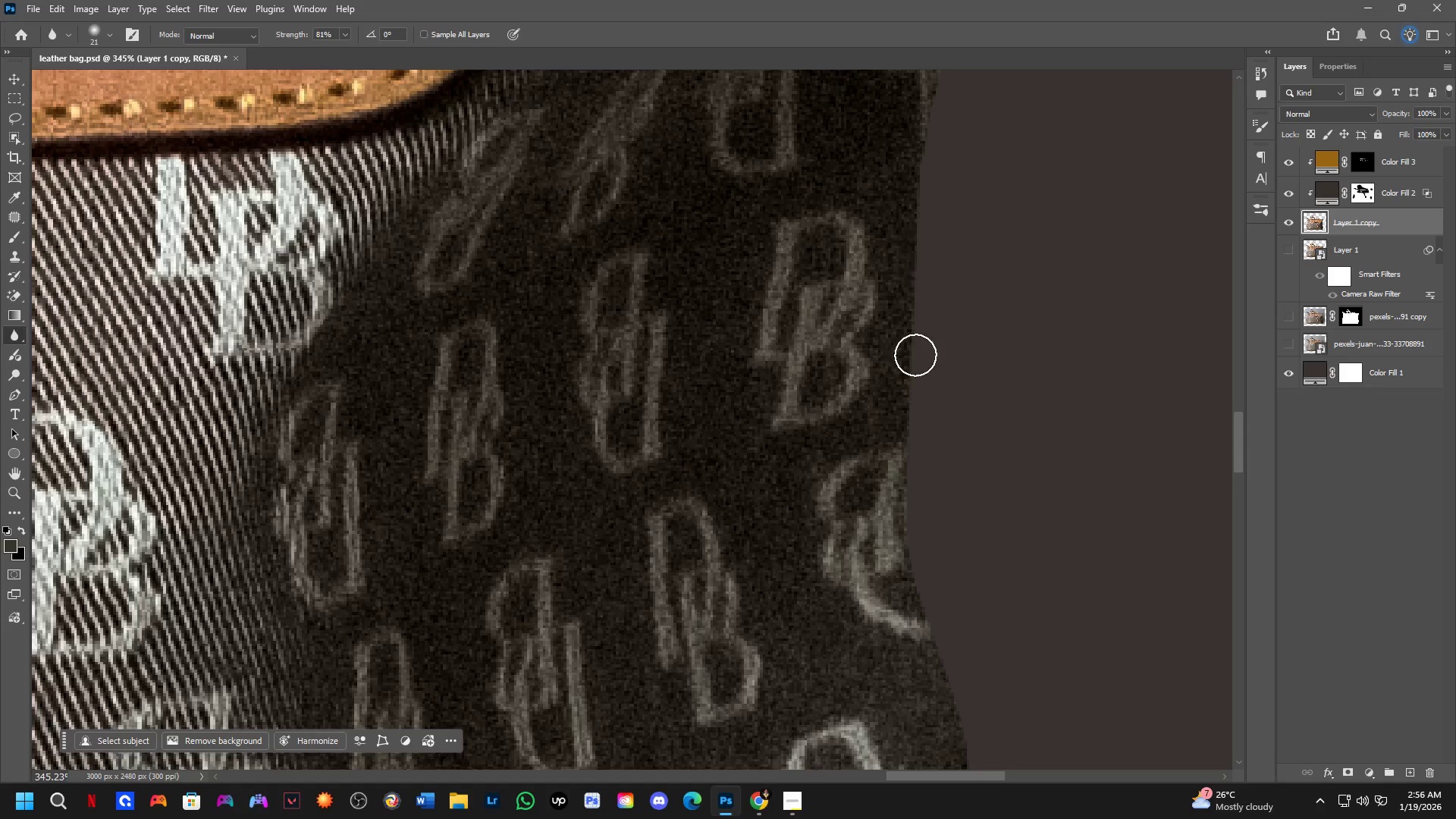 
left_click_drag(start_coordinate=[916, 261], to_coordinate=[941, 230])
 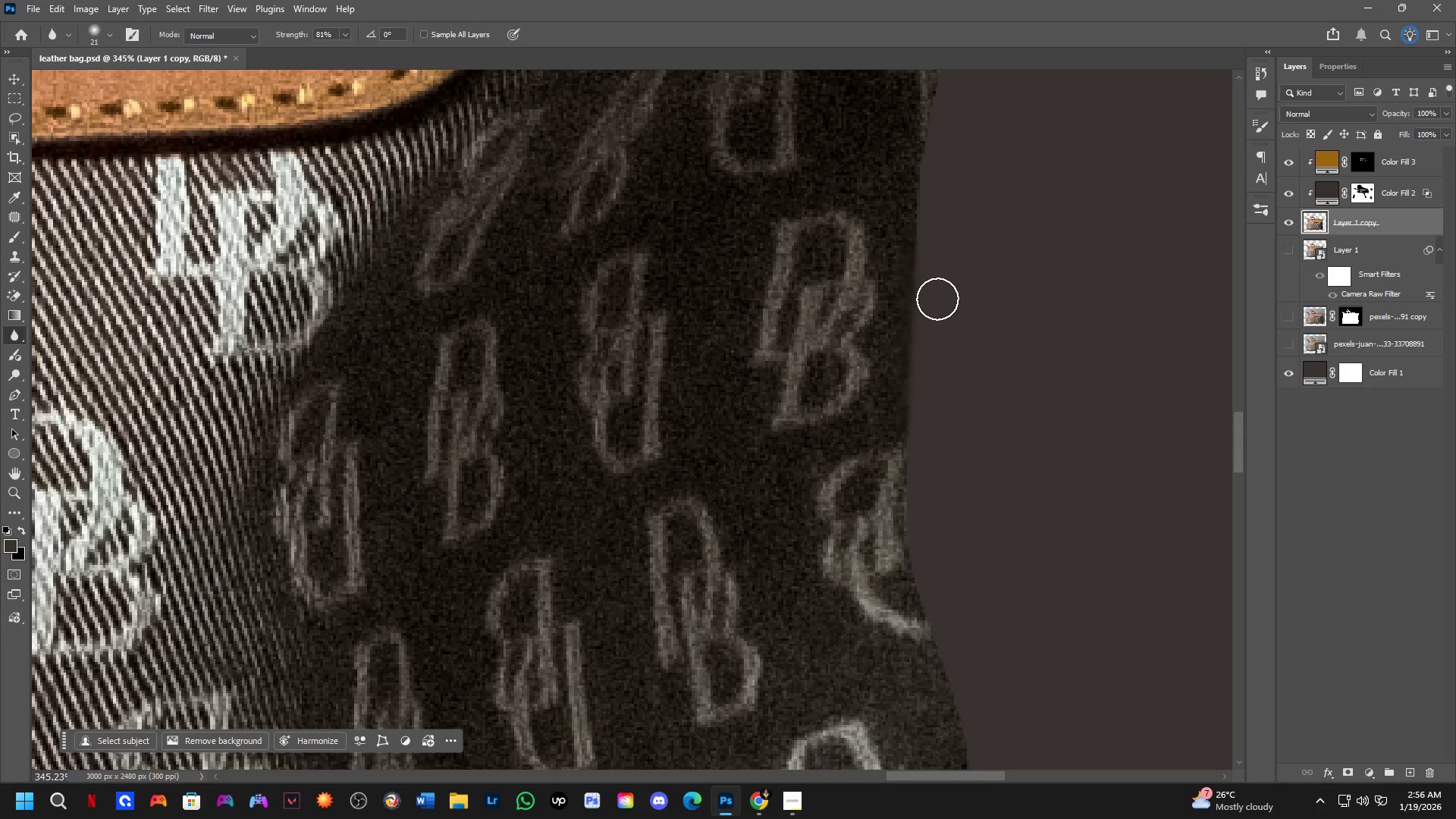 
left_click_drag(start_coordinate=[935, 308], to_coordinate=[978, 639])
 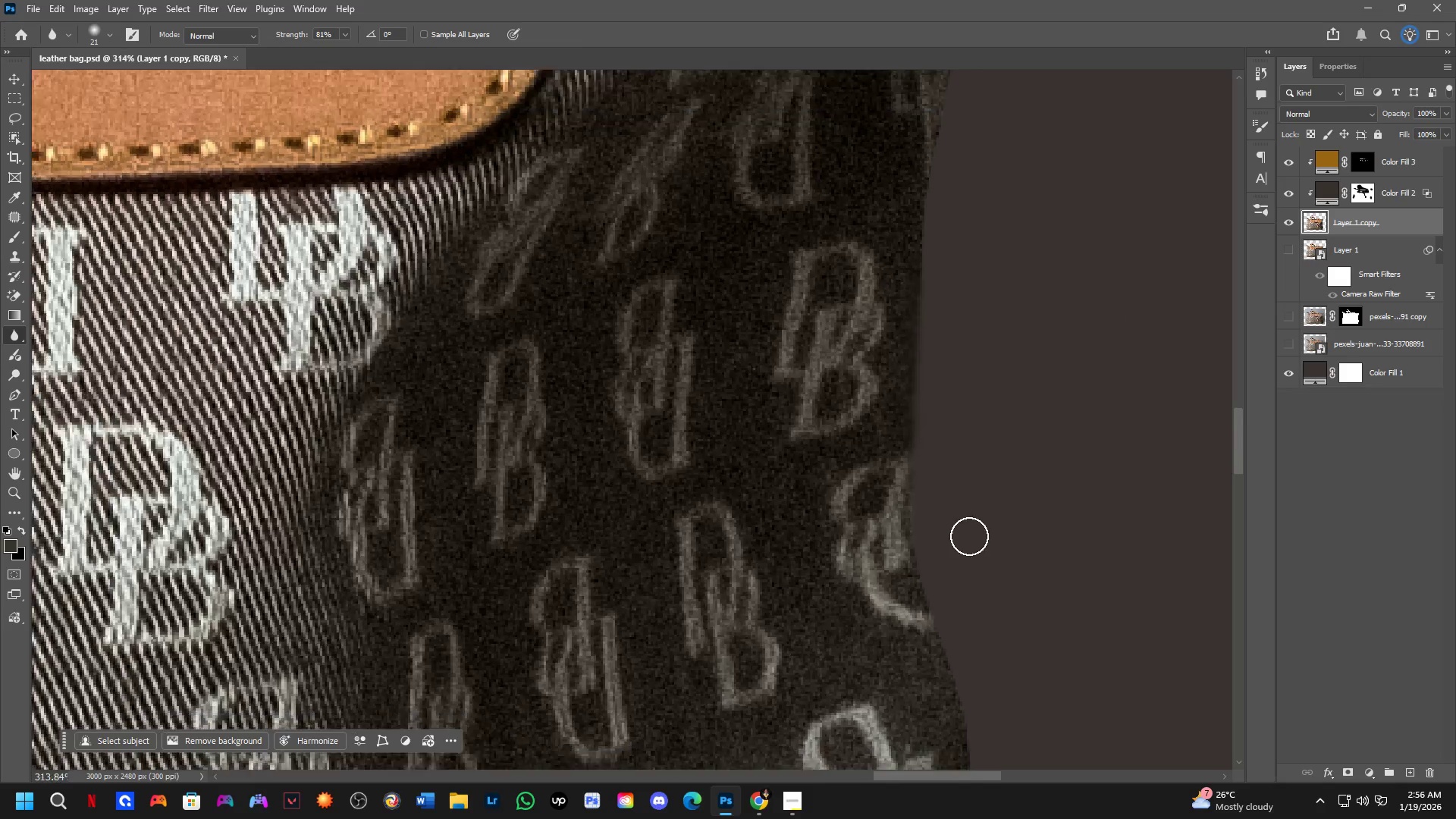 
key(Shift+ShiftLeft)
 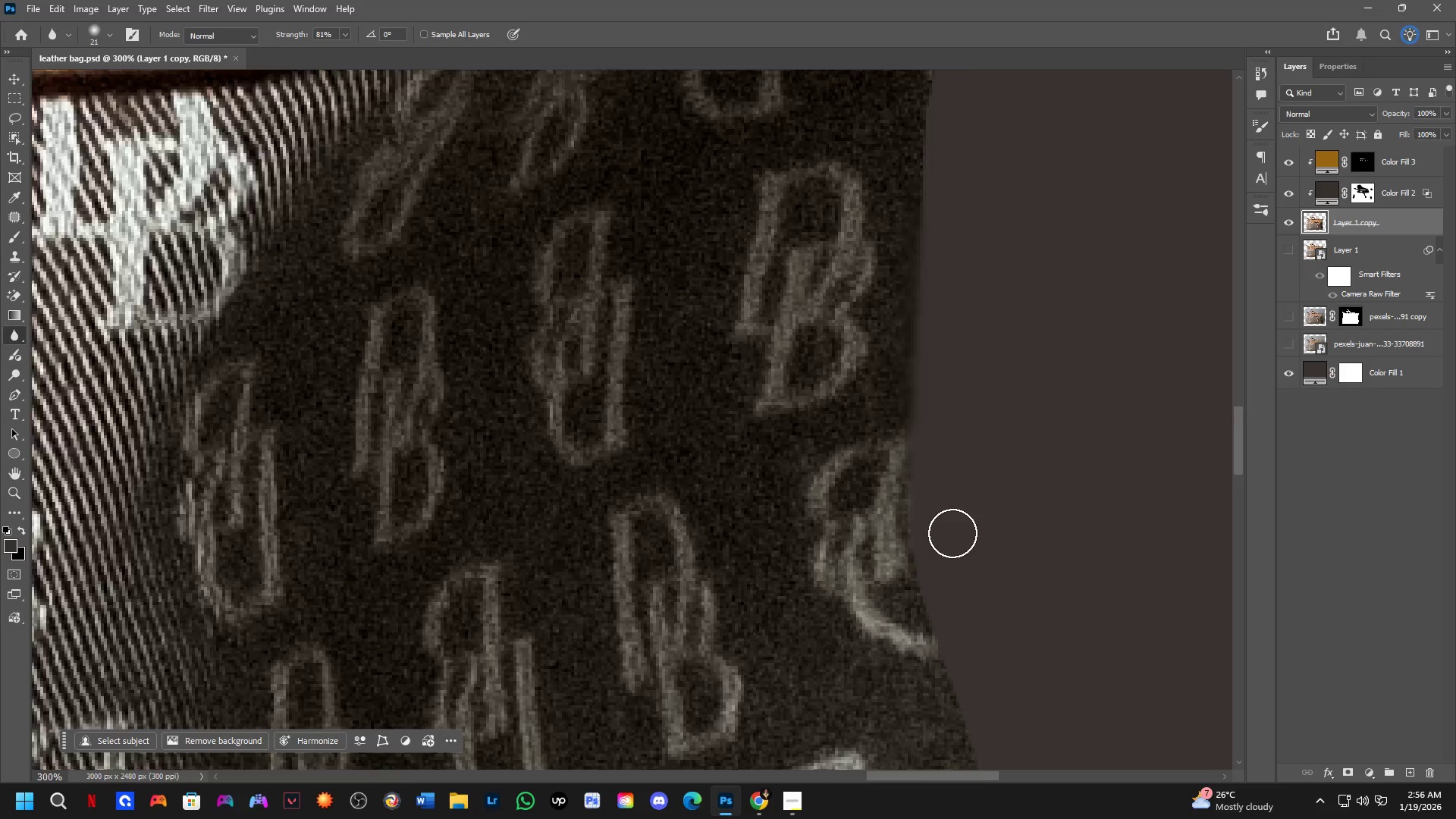 
key(Shift+ShiftLeft)
 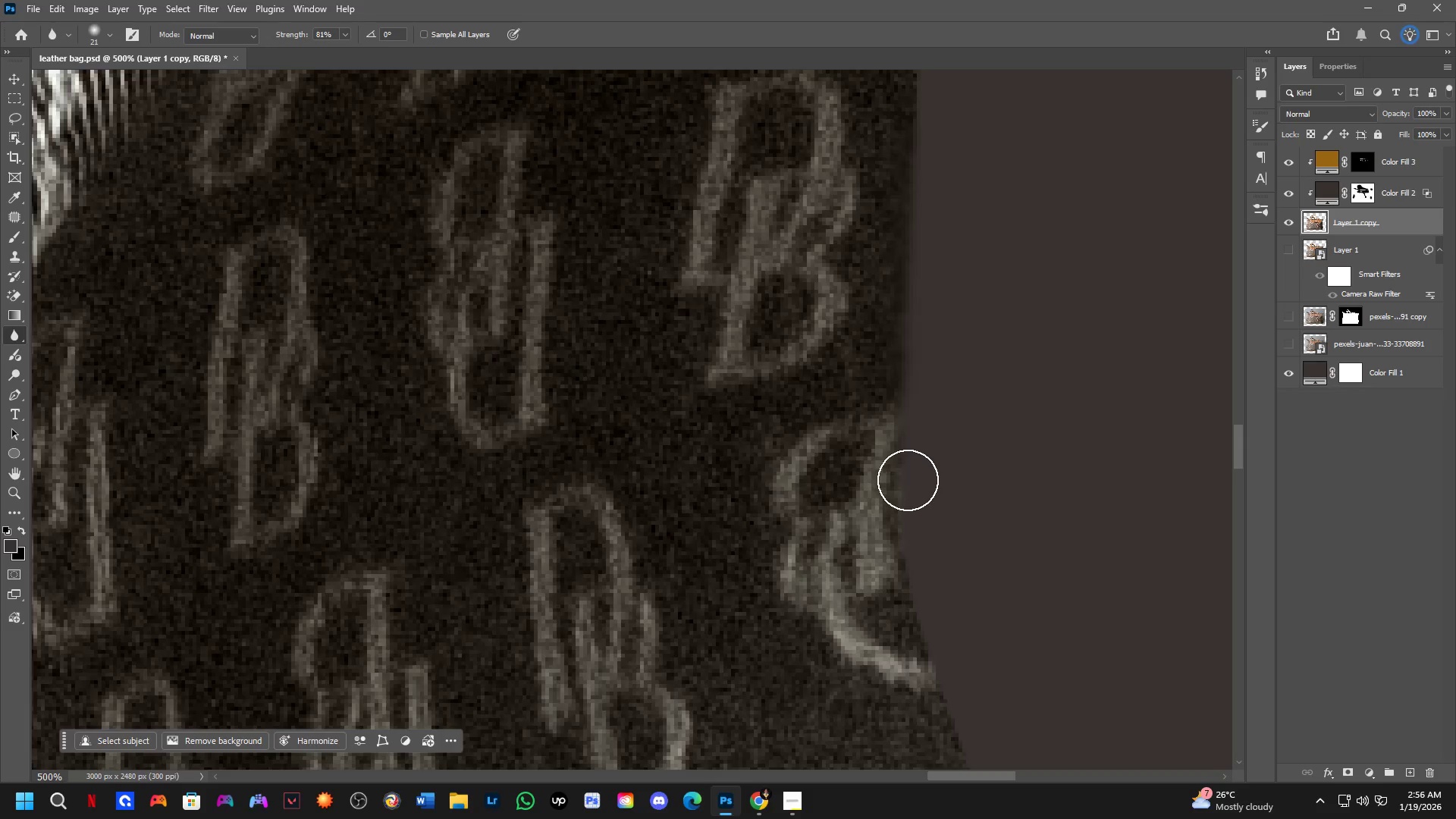 
scroll: coordinate [949, 532], scroll_direction: up, amount: 1.0
 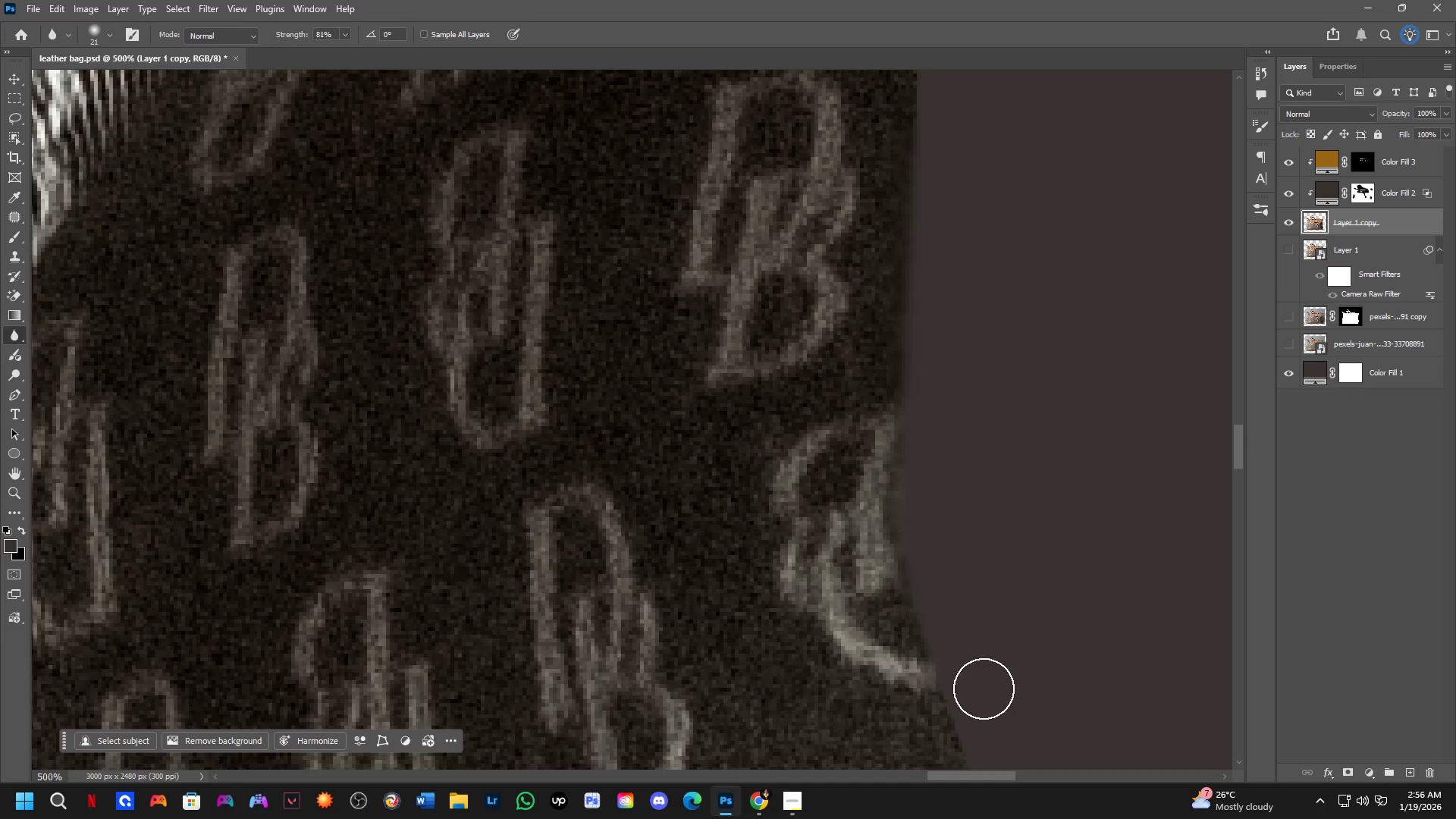 
left_click_drag(start_coordinate=[908, 479], to_coordinate=[984, 687])
 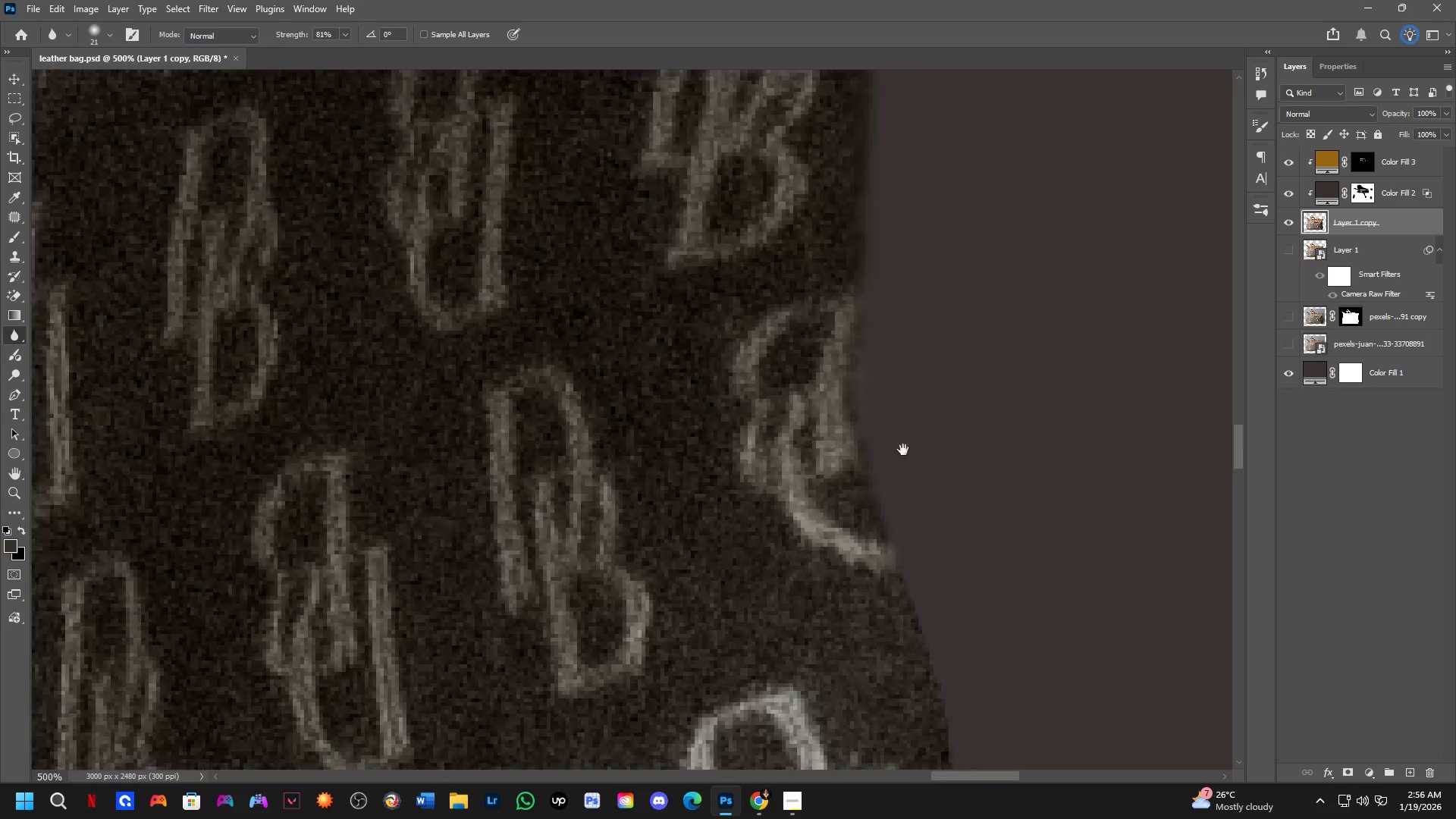 
hold_key(key=Space, duration=0.38)
 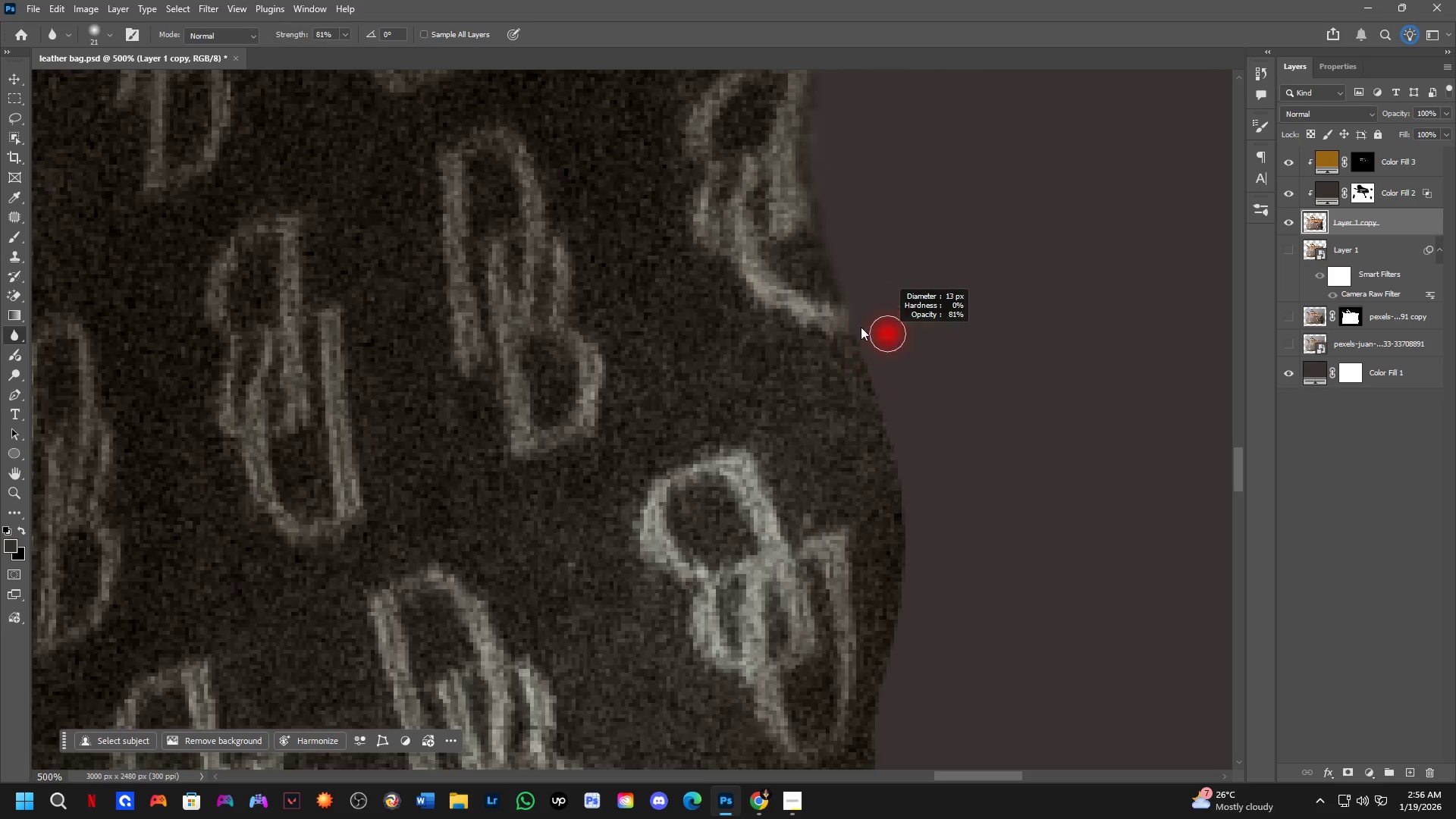 
left_click_drag(start_coordinate=[965, 654], to_coordinate=[880, 318])
 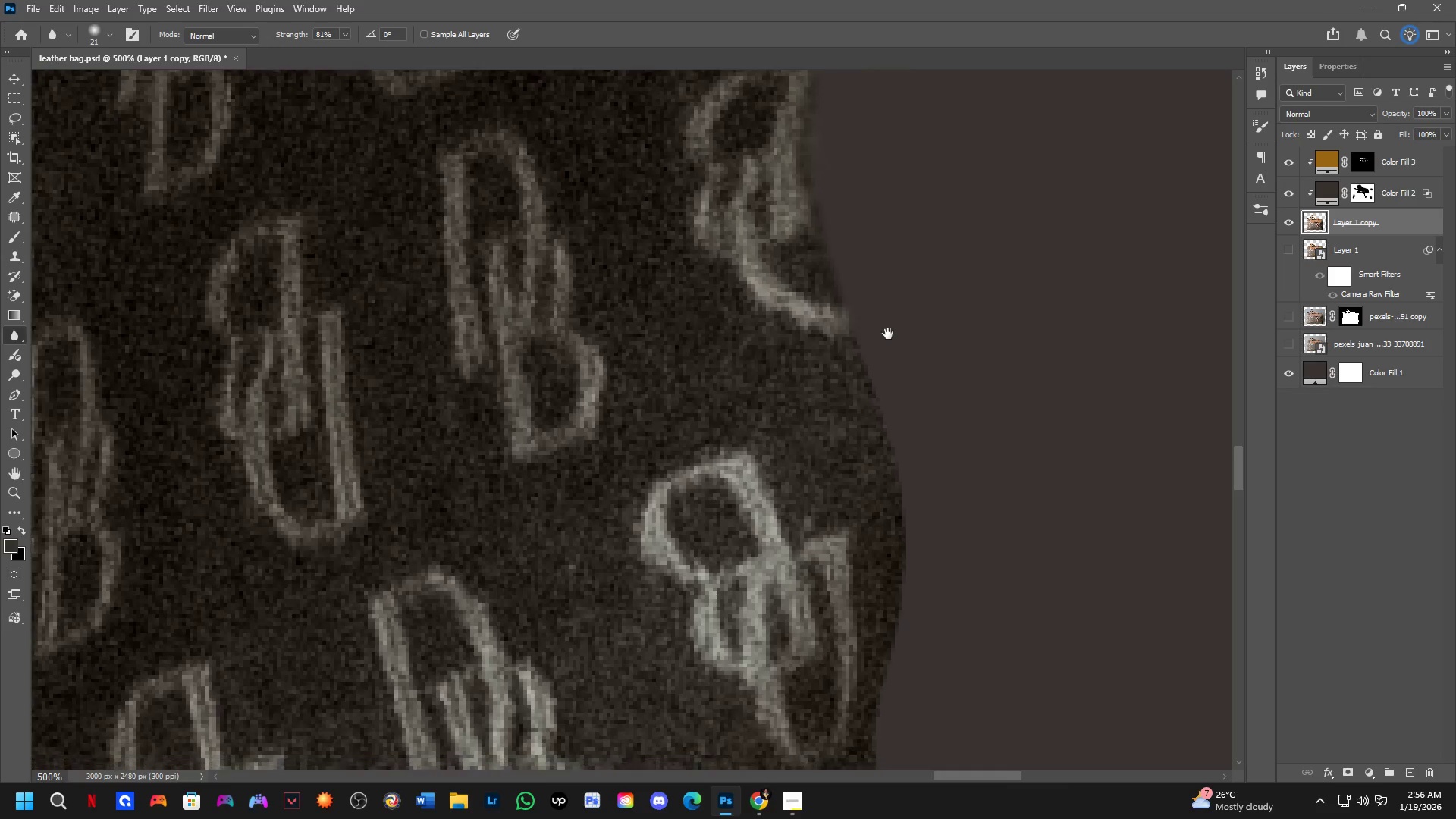 
hold_key(key=AltLeft, duration=0.42)
 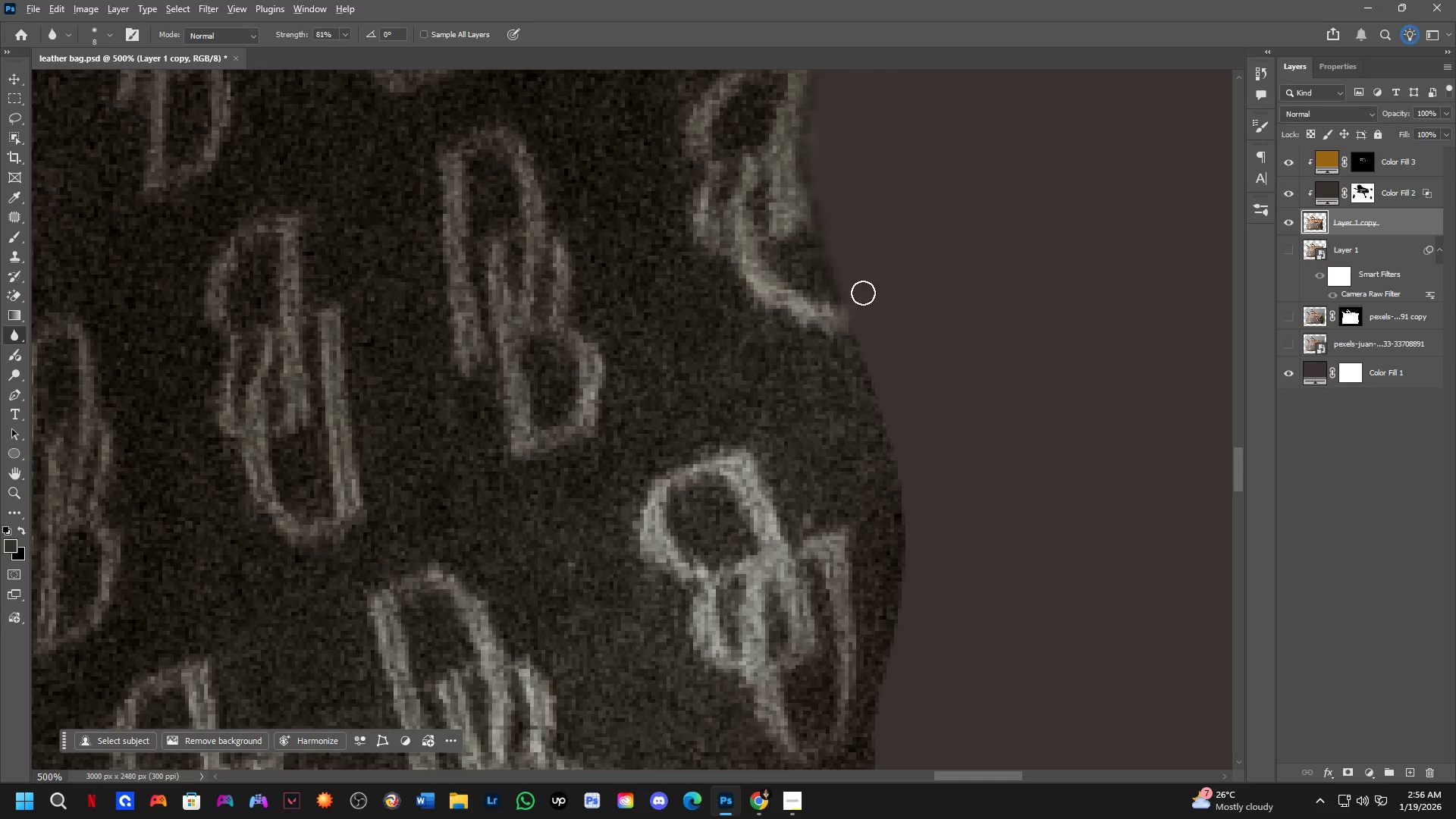 
key(Alt+AltLeft)
 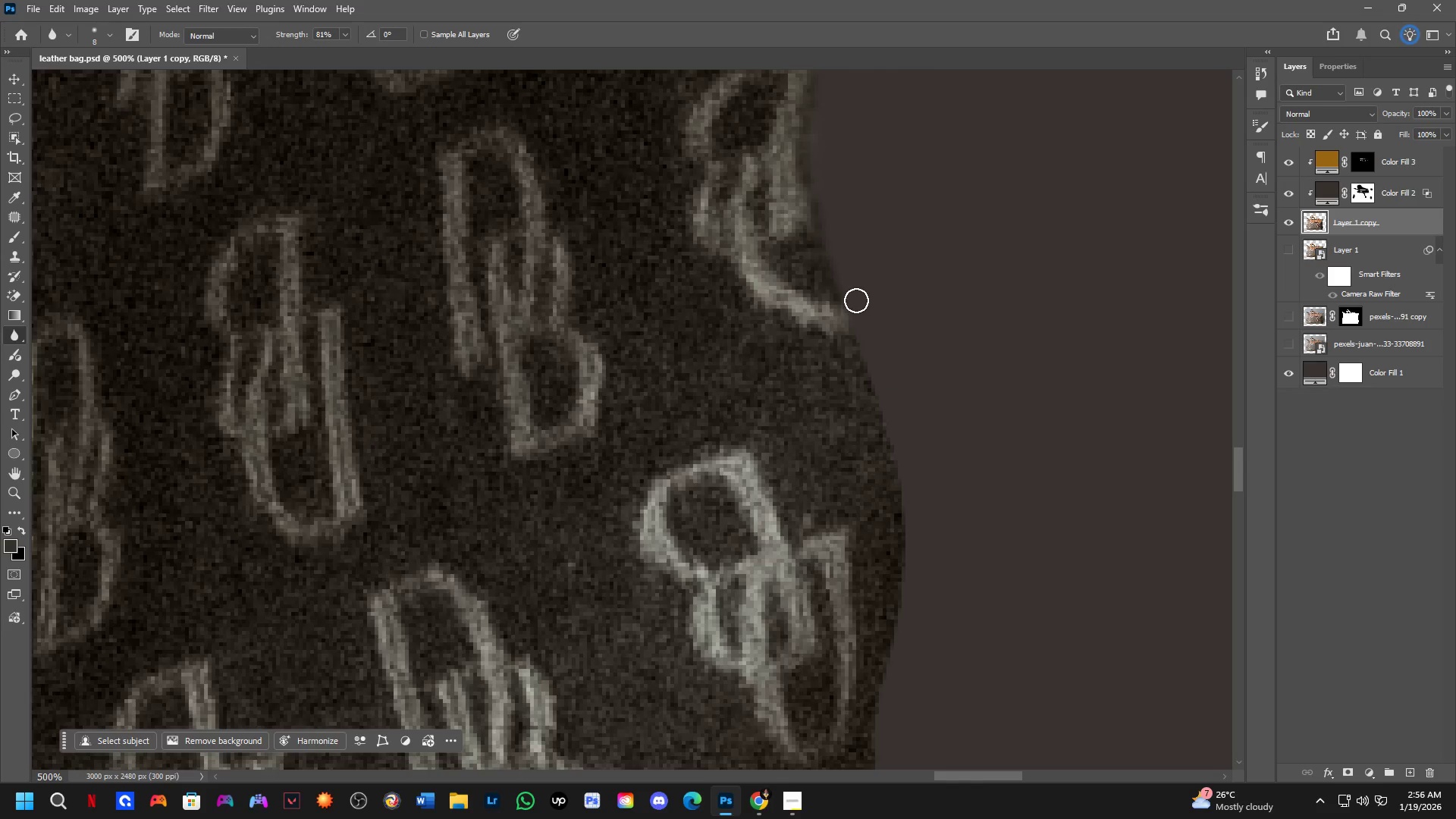 
left_click_drag(start_coordinate=[856, 310], to_coordinate=[907, 610])
 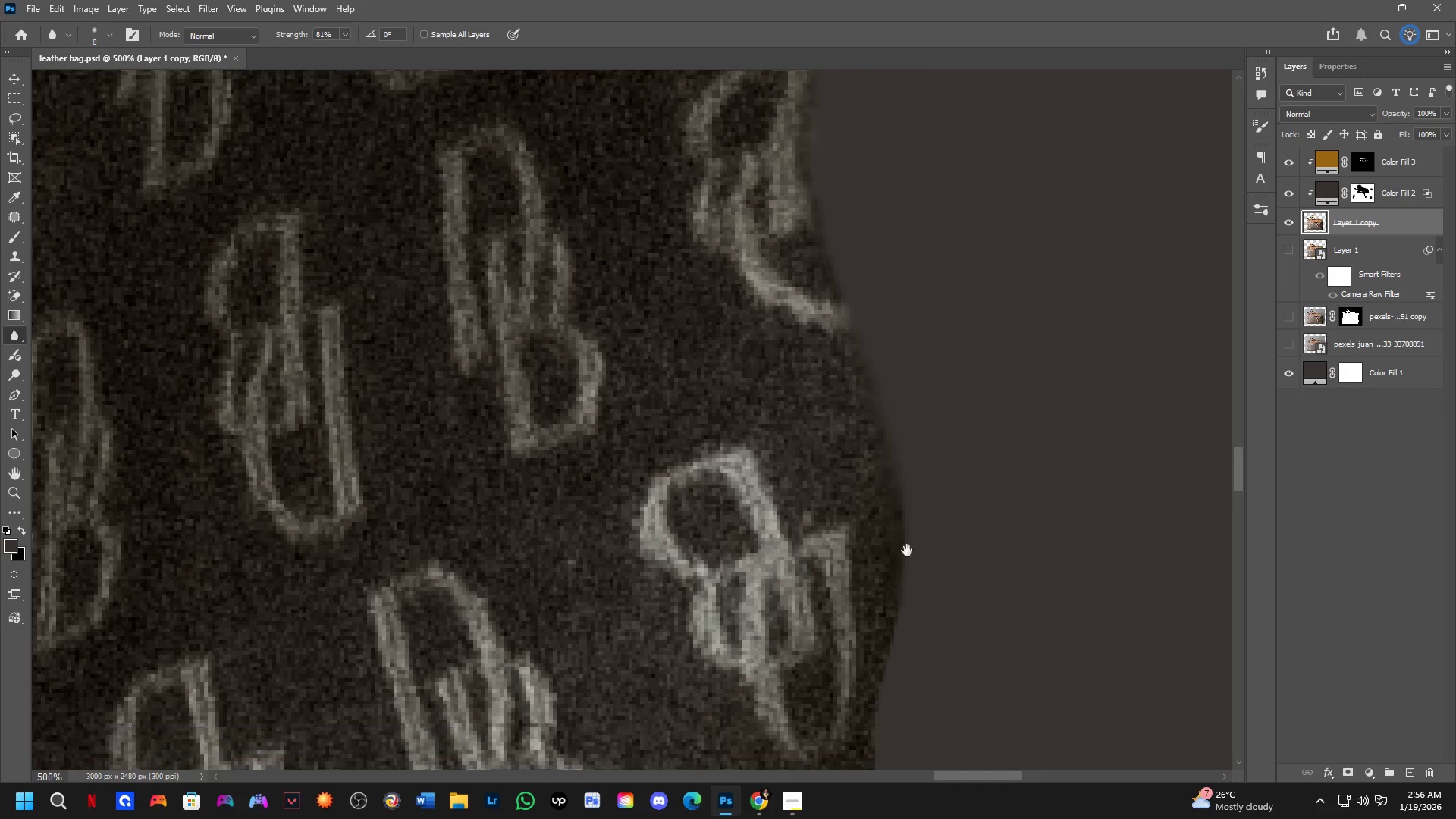 
hold_key(key=Space, duration=0.44)
 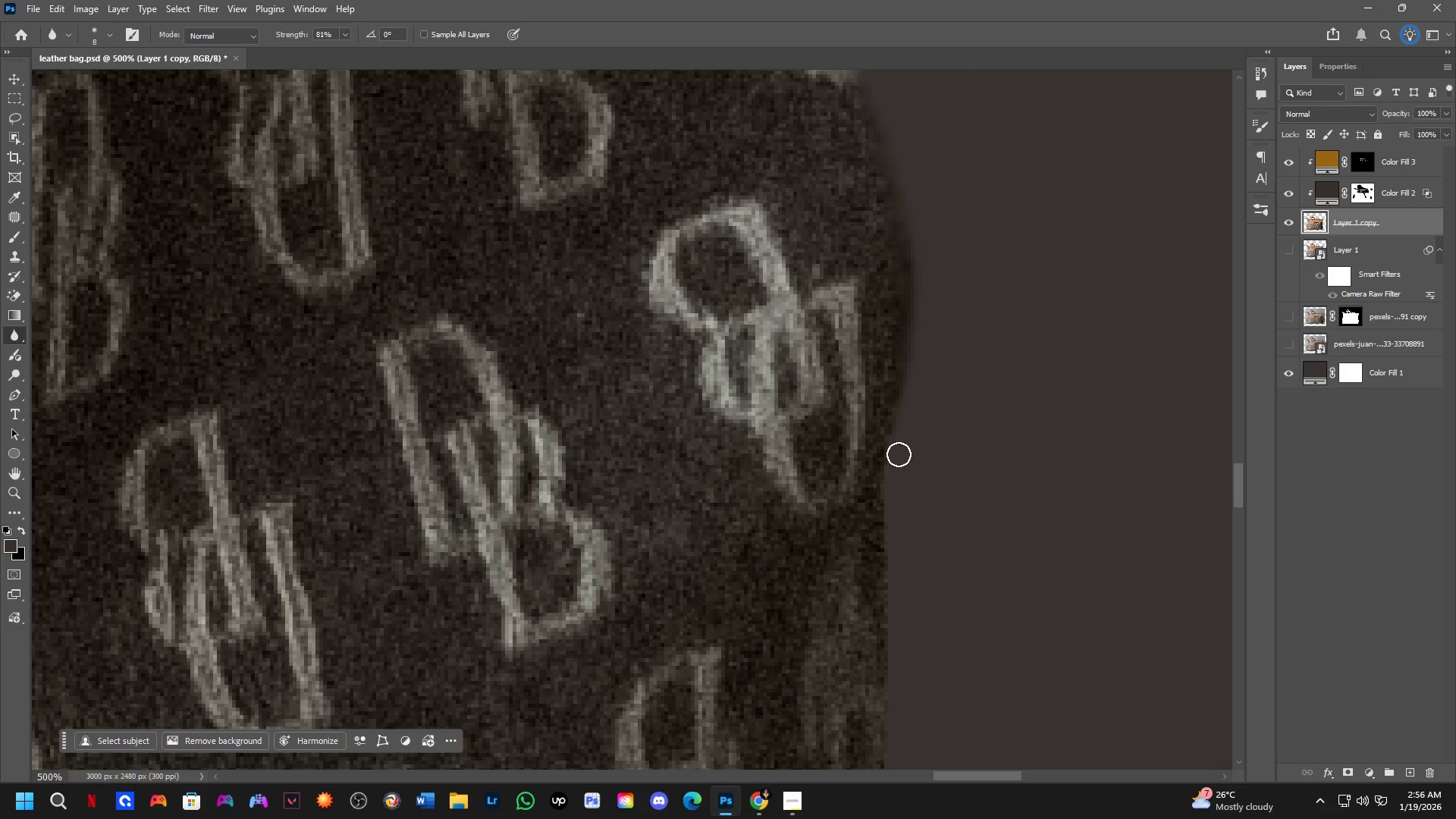 
left_click_drag(start_coordinate=[908, 595], to_coordinate=[917, 346])
 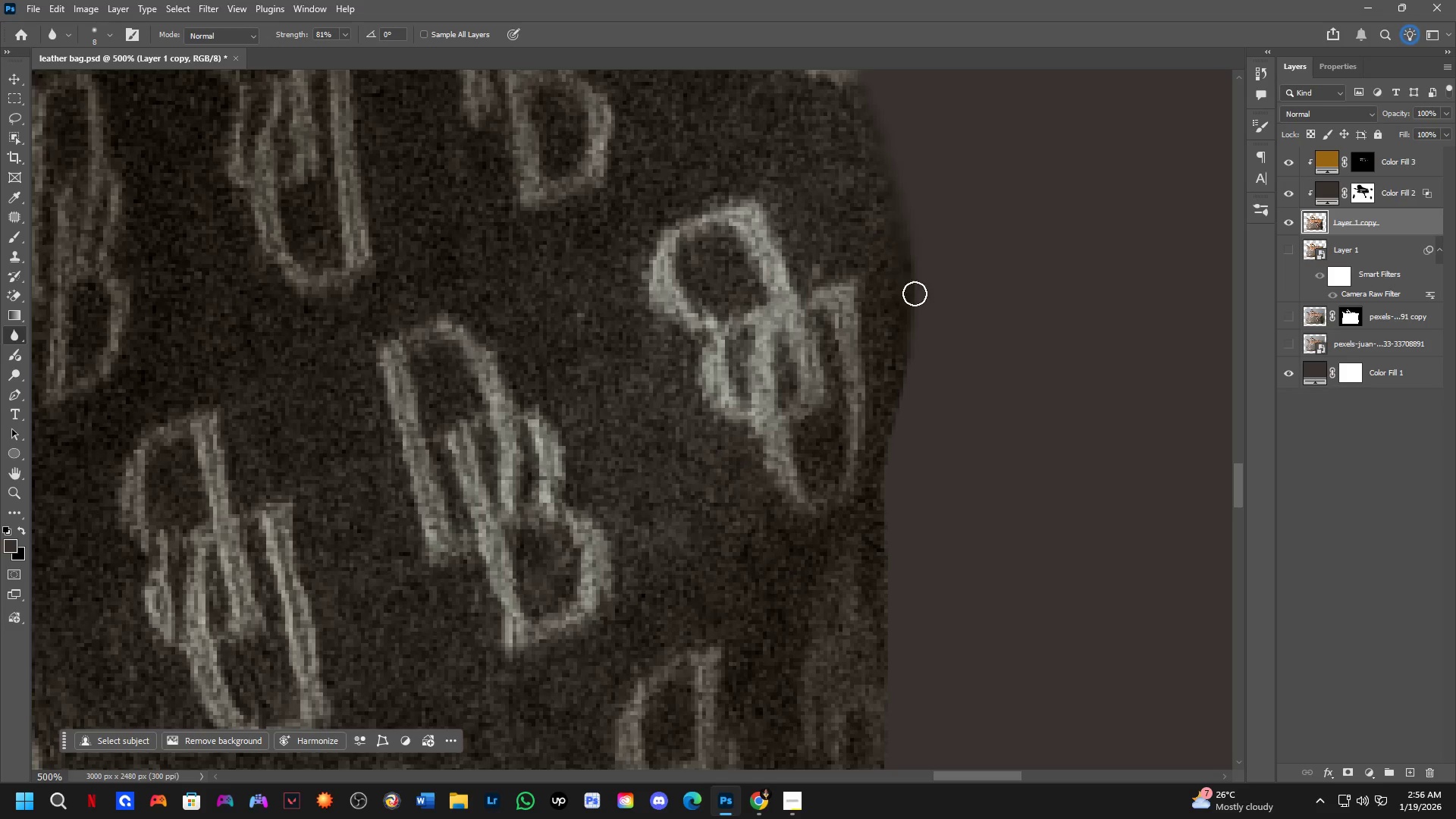 
left_click_drag(start_coordinate=[918, 262], to_coordinate=[899, 453])
 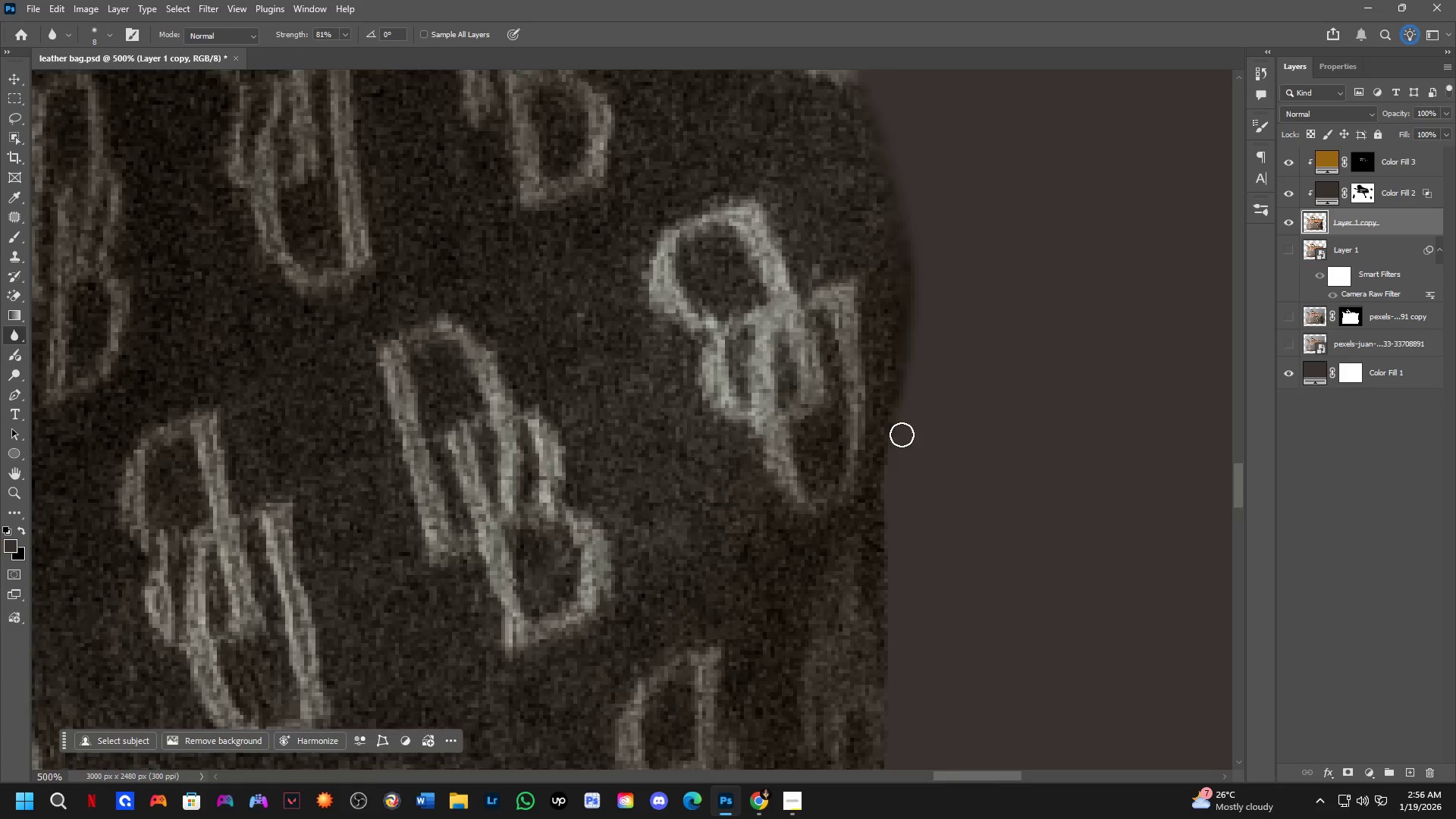 
key(Shift+ShiftLeft)
 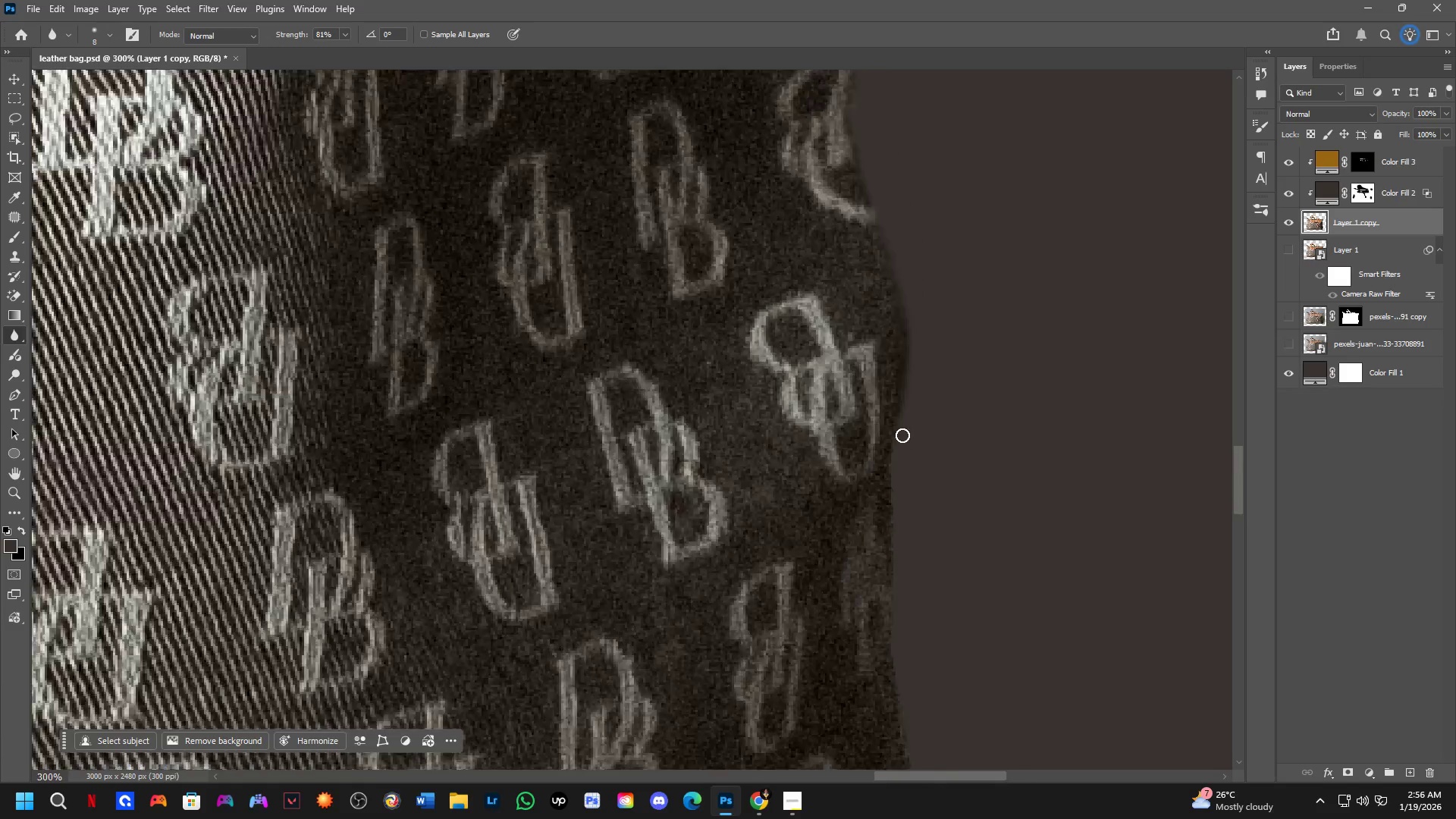 
scroll: coordinate [903, 435], scroll_direction: down, amount: 3.0
 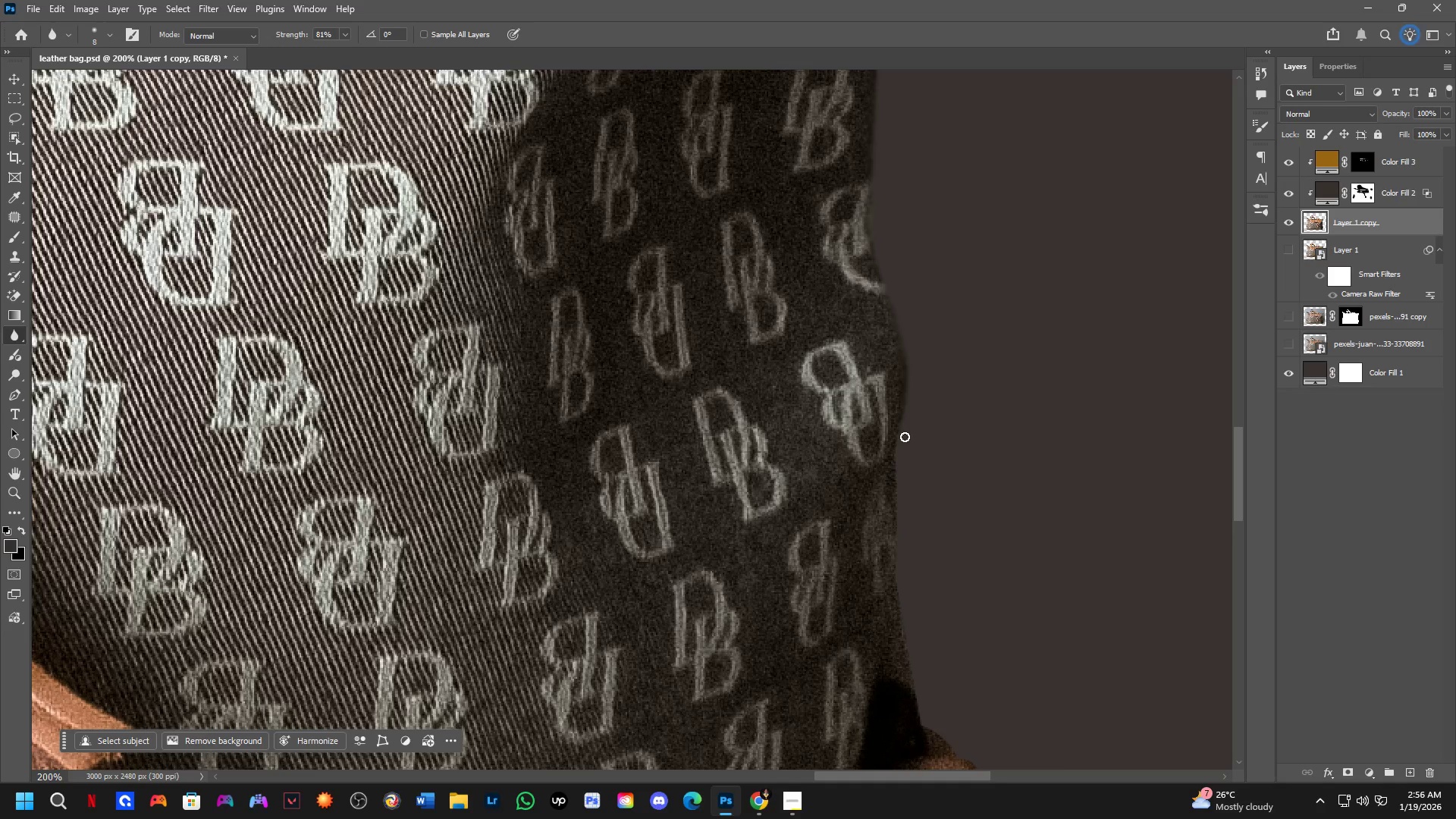 
key(Shift+ShiftLeft)
 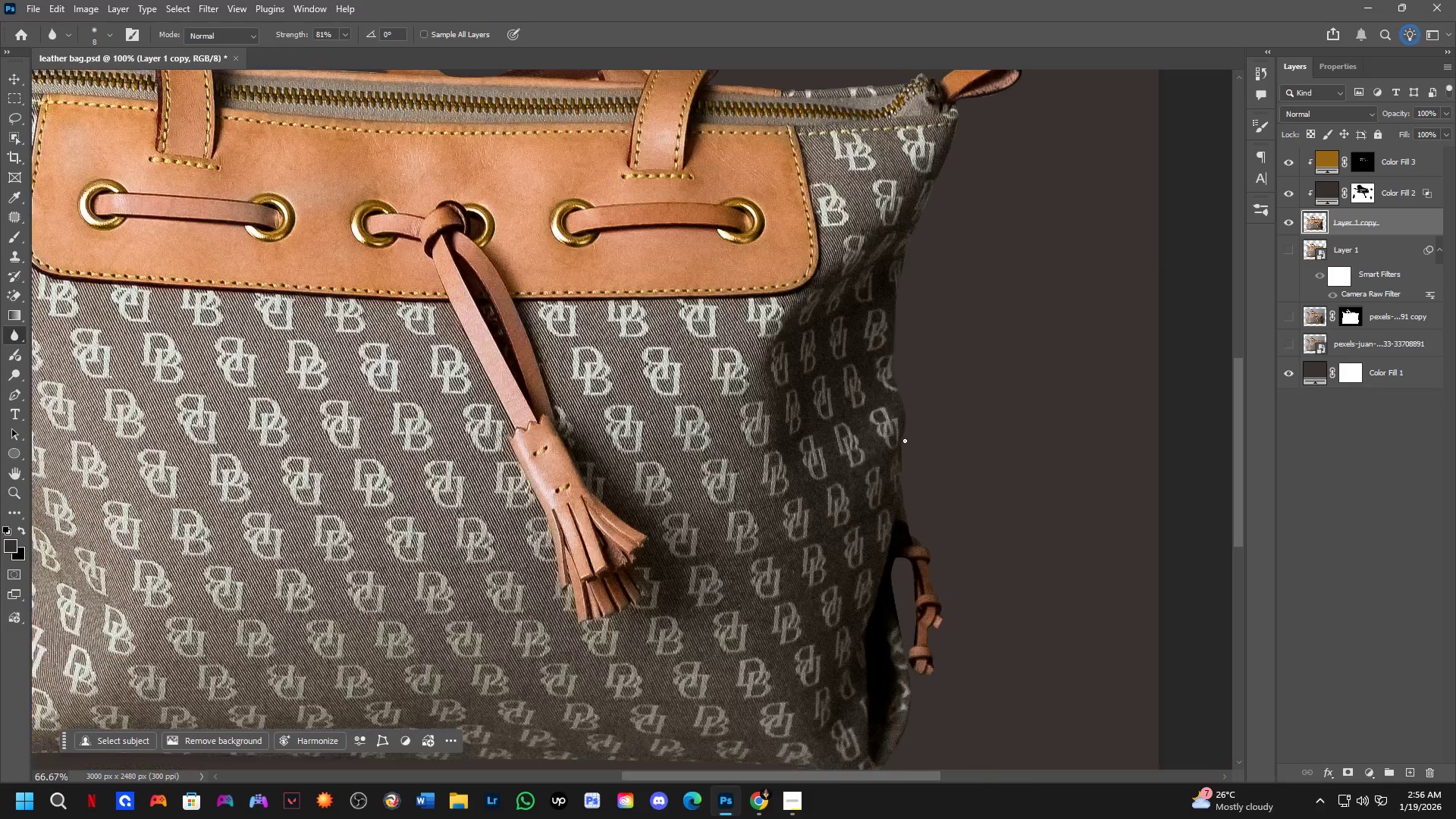 
key(Shift+ShiftLeft)
 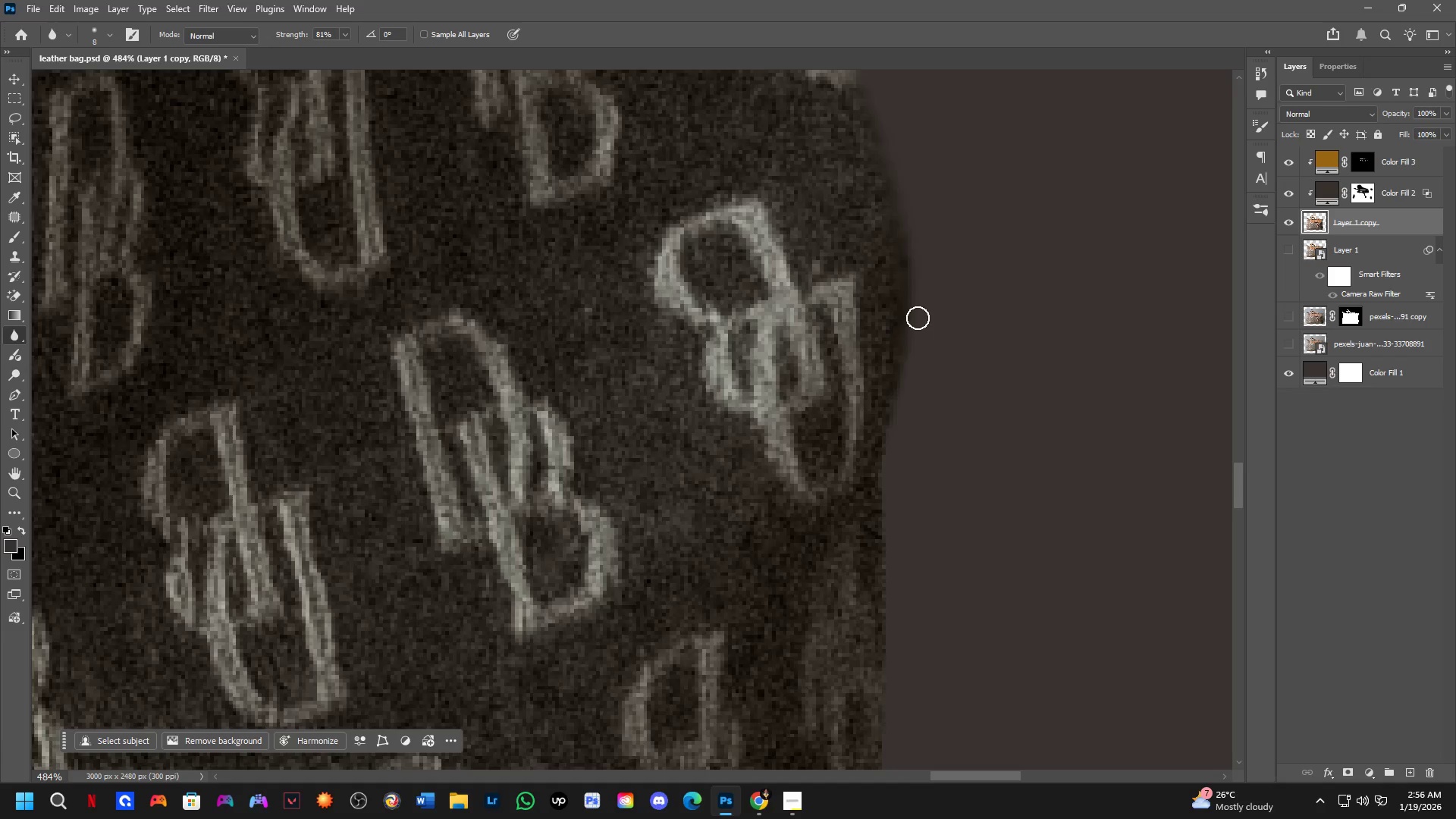 
scroll: coordinate [900, 431], scroll_direction: up, amount: 4.0
 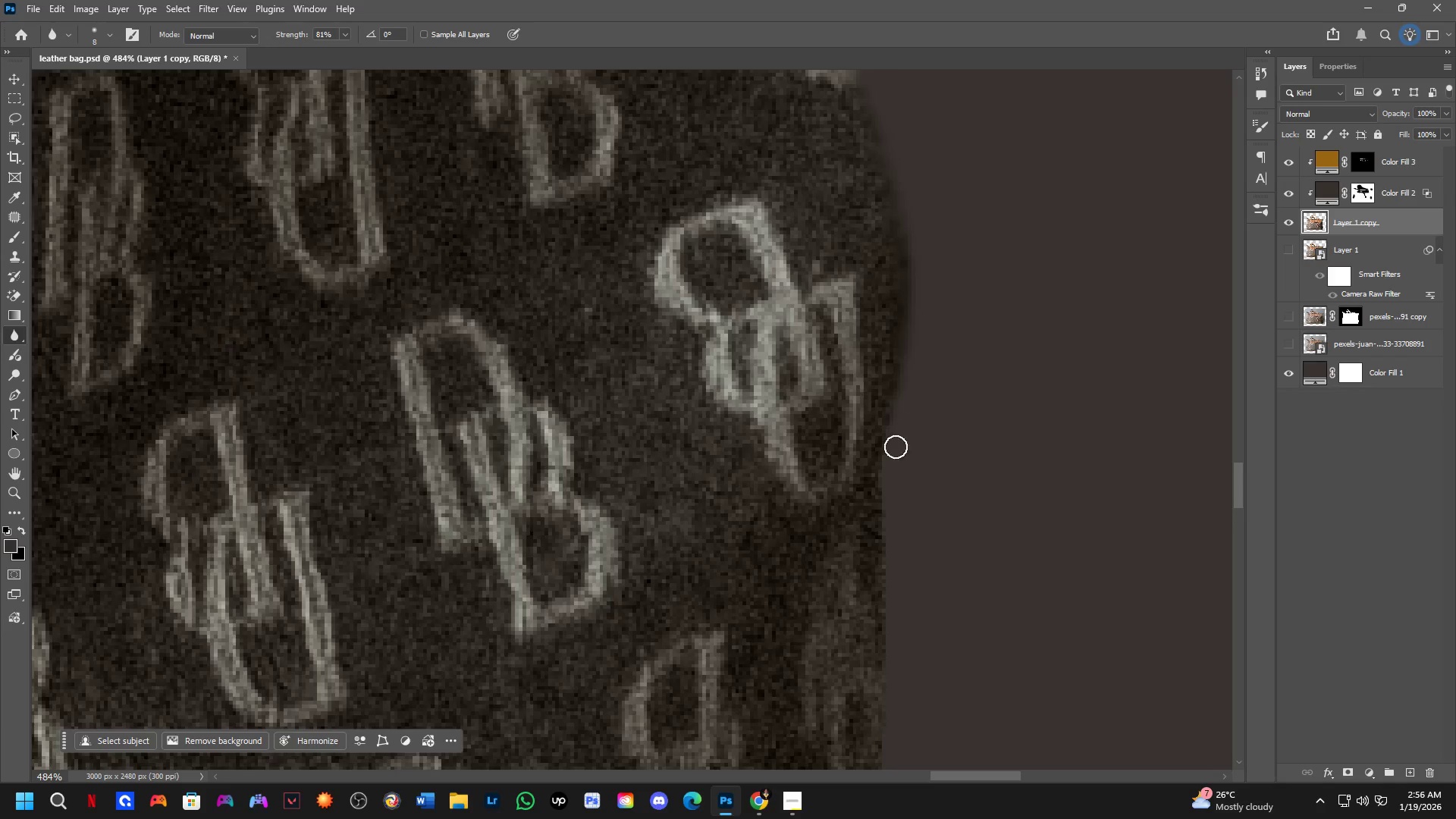 
left_click_drag(start_coordinate=[918, 318], to_coordinate=[894, 594])
 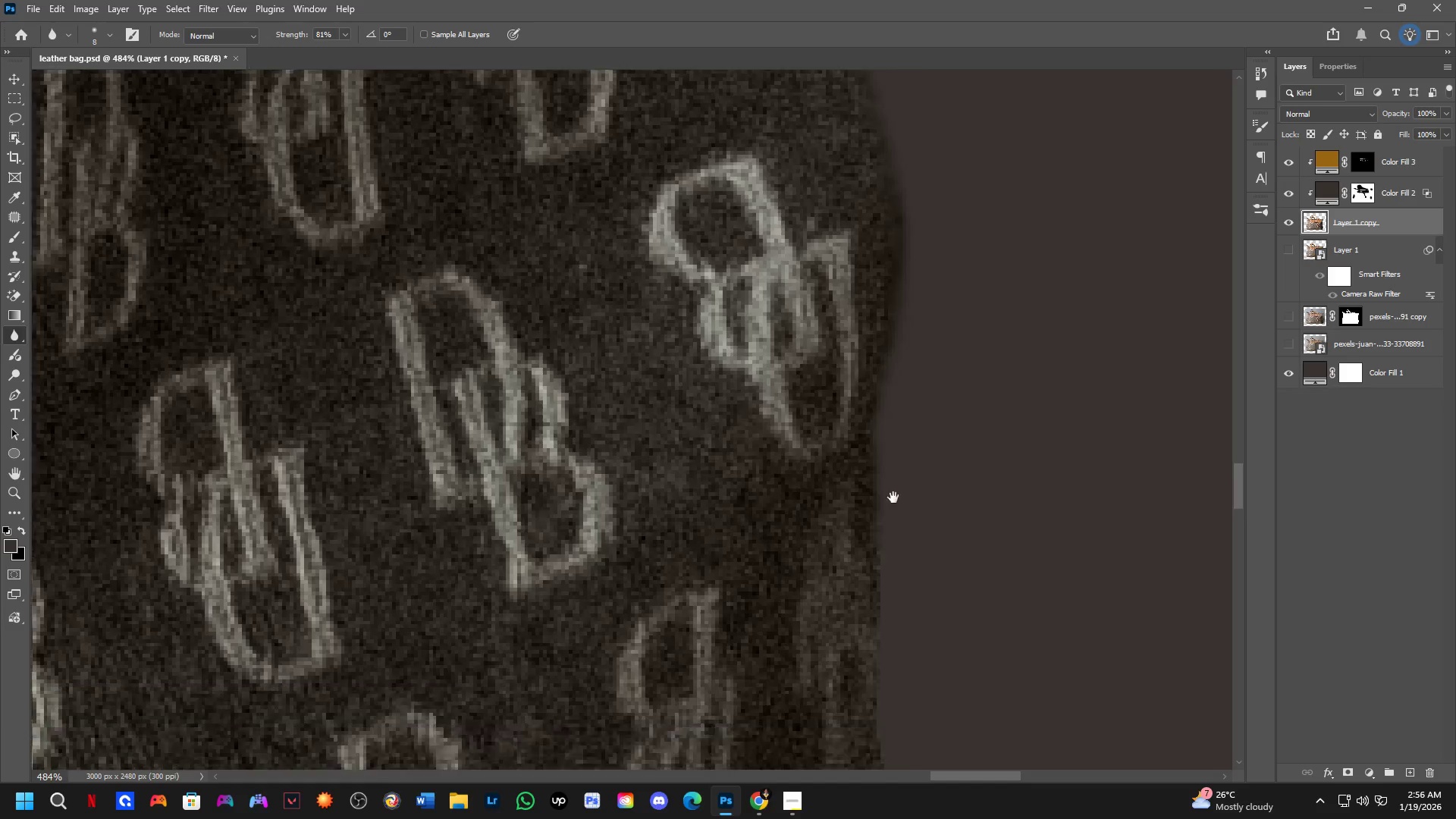 
hold_key(key=Space, duration=0.44)
 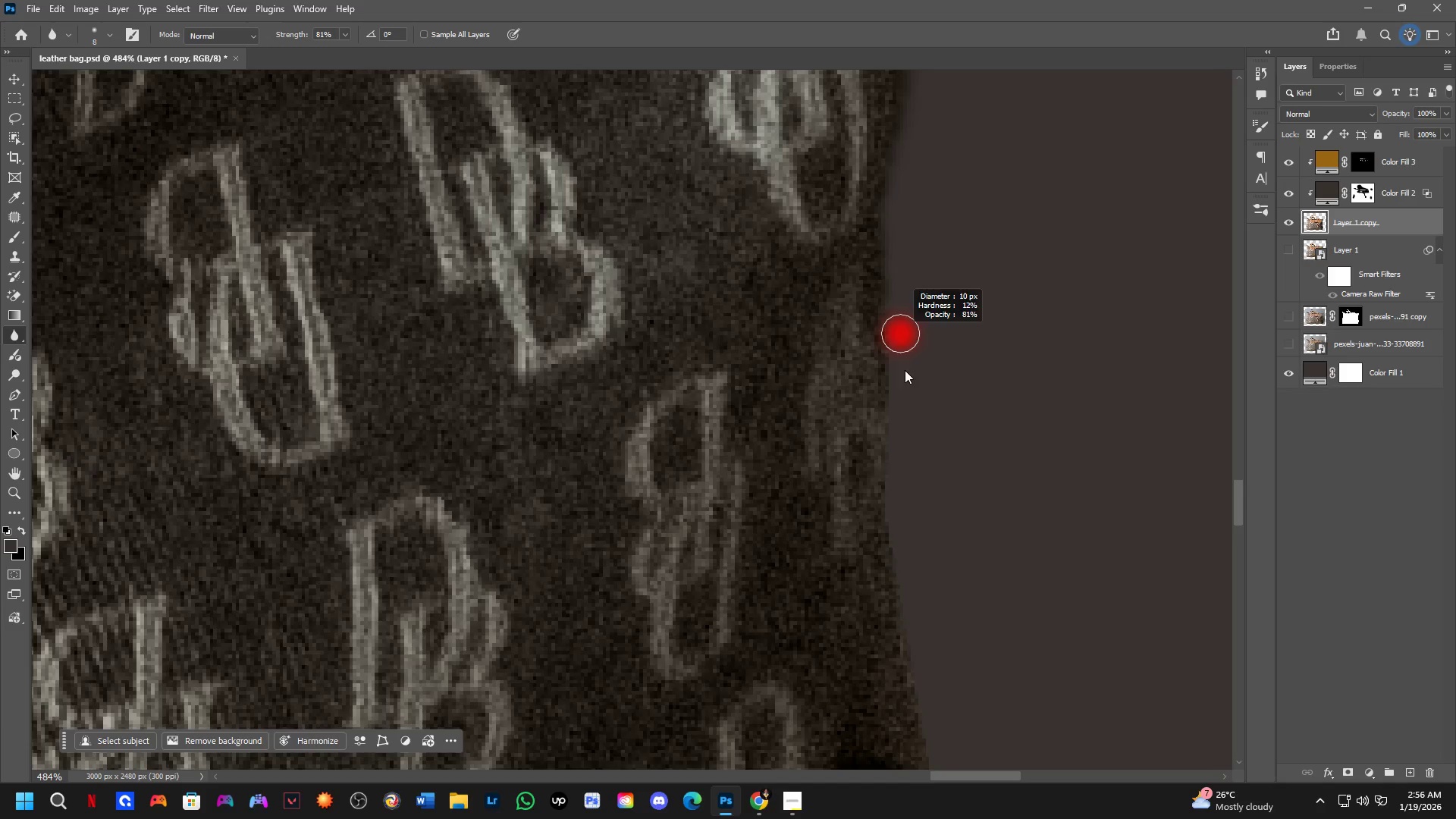 
left_click_drag(start_coordinate=[899, 595], to_coordinate=[902, 336])
 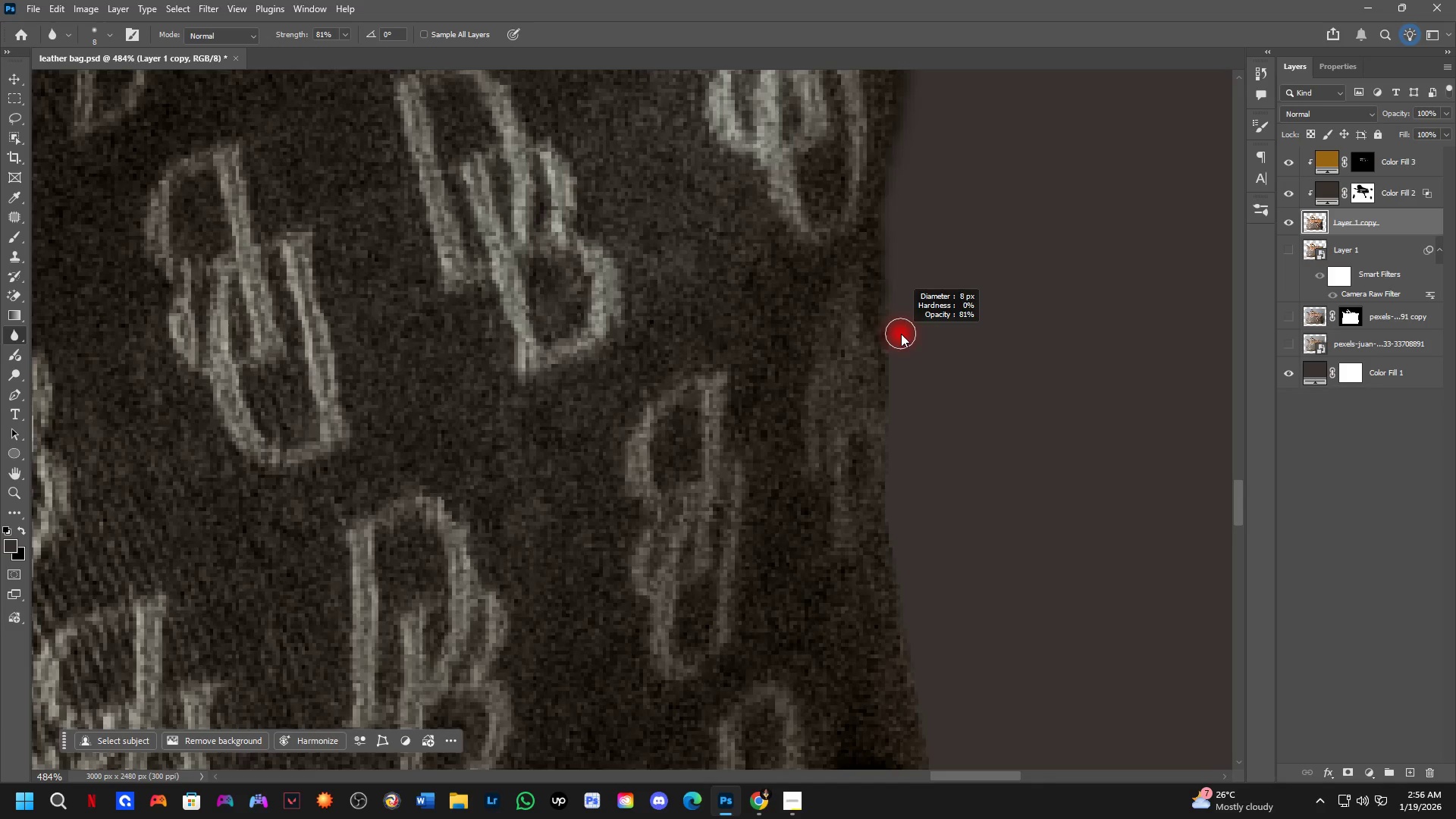 
hold_key(key=AltLeft, duration=0.62)
 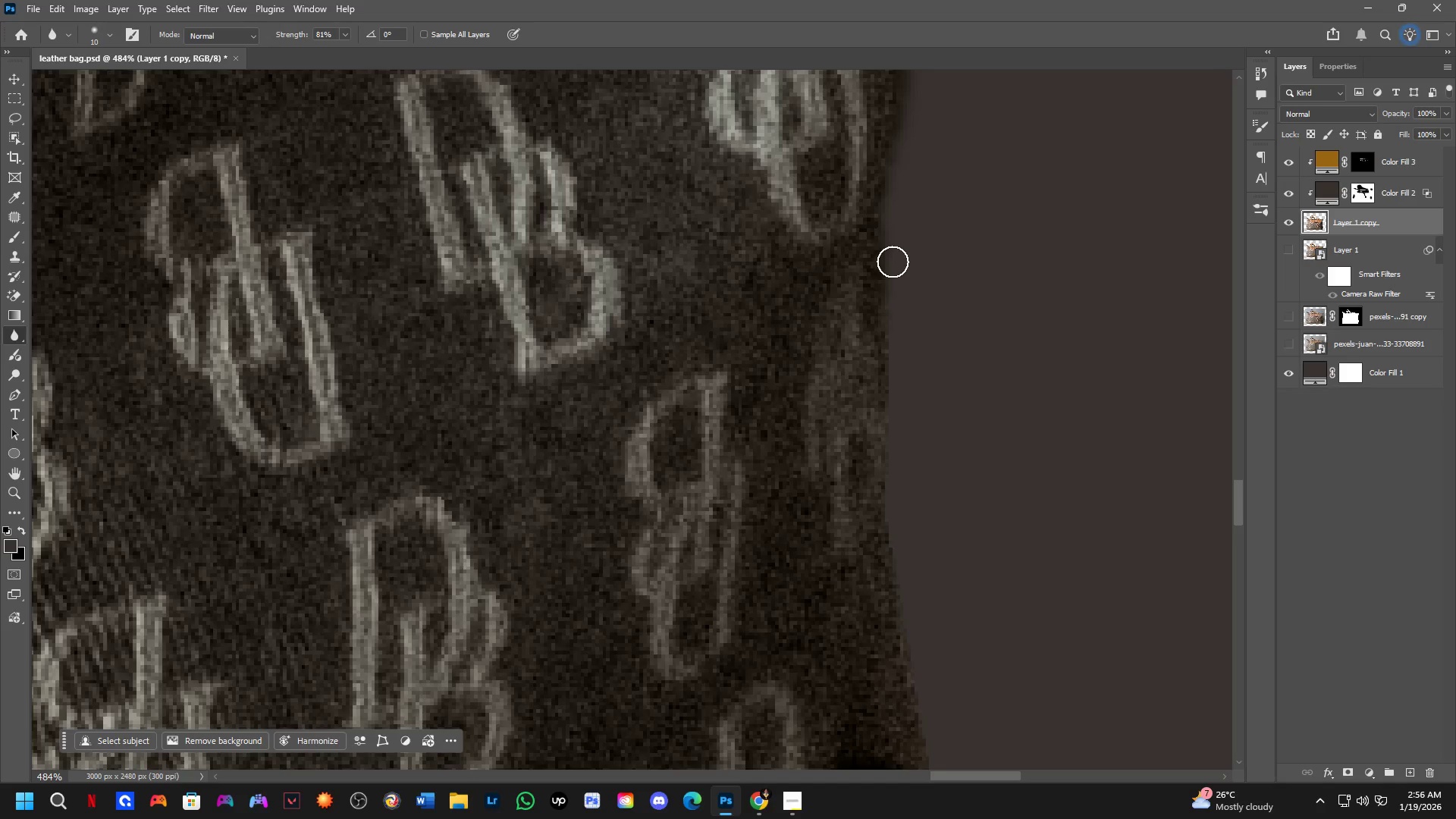 
left_click_drag(start_coordinate=[890, 265], to_coordinate=[915, 670])
 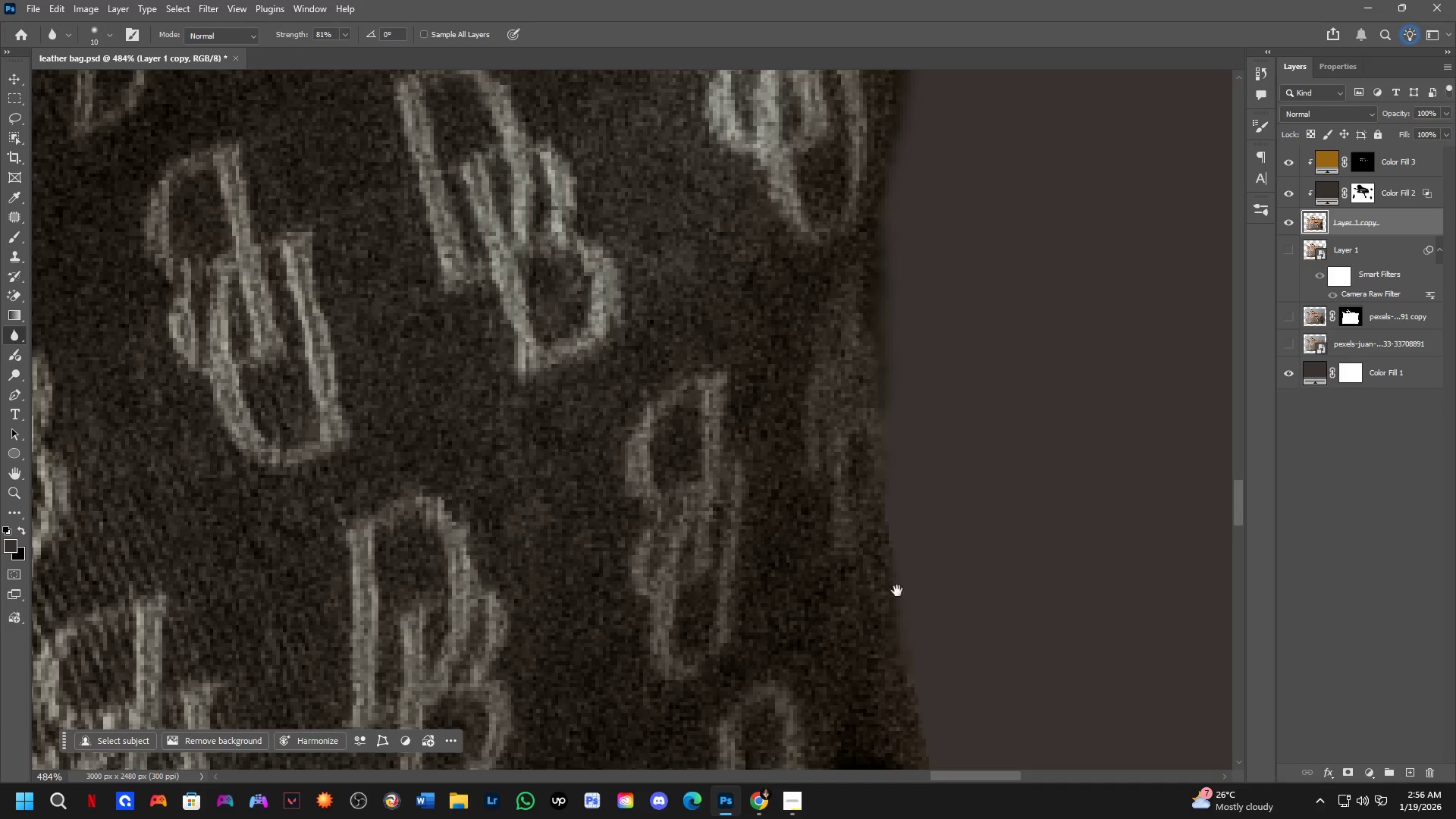 
hold_key(key=Space, duration=0.47)
 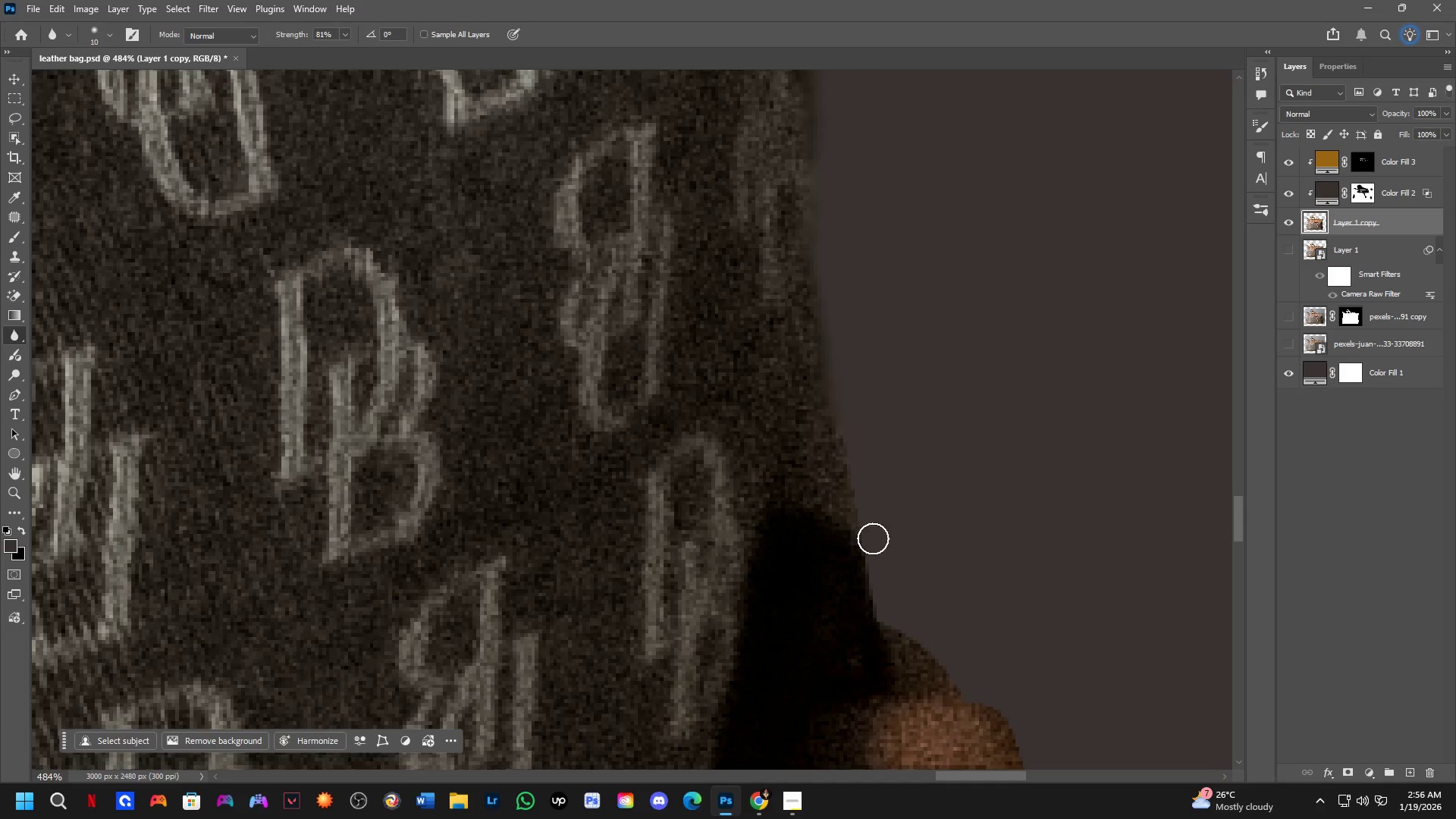 
left_click_drag(start_coordinate=[884, 548], to_coordinate=[813, 300])
 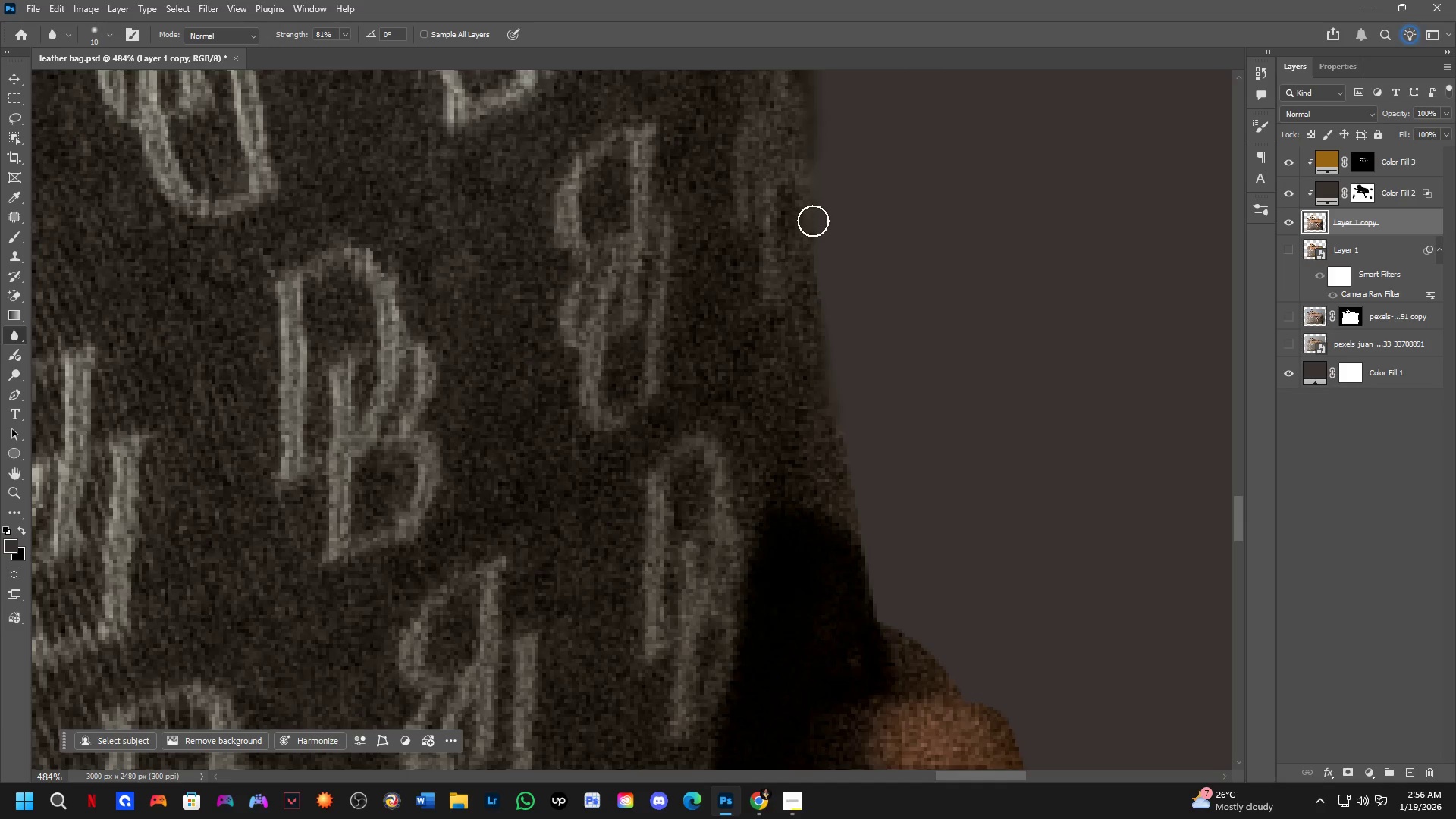 
key(Shift+ShiftLeft)
 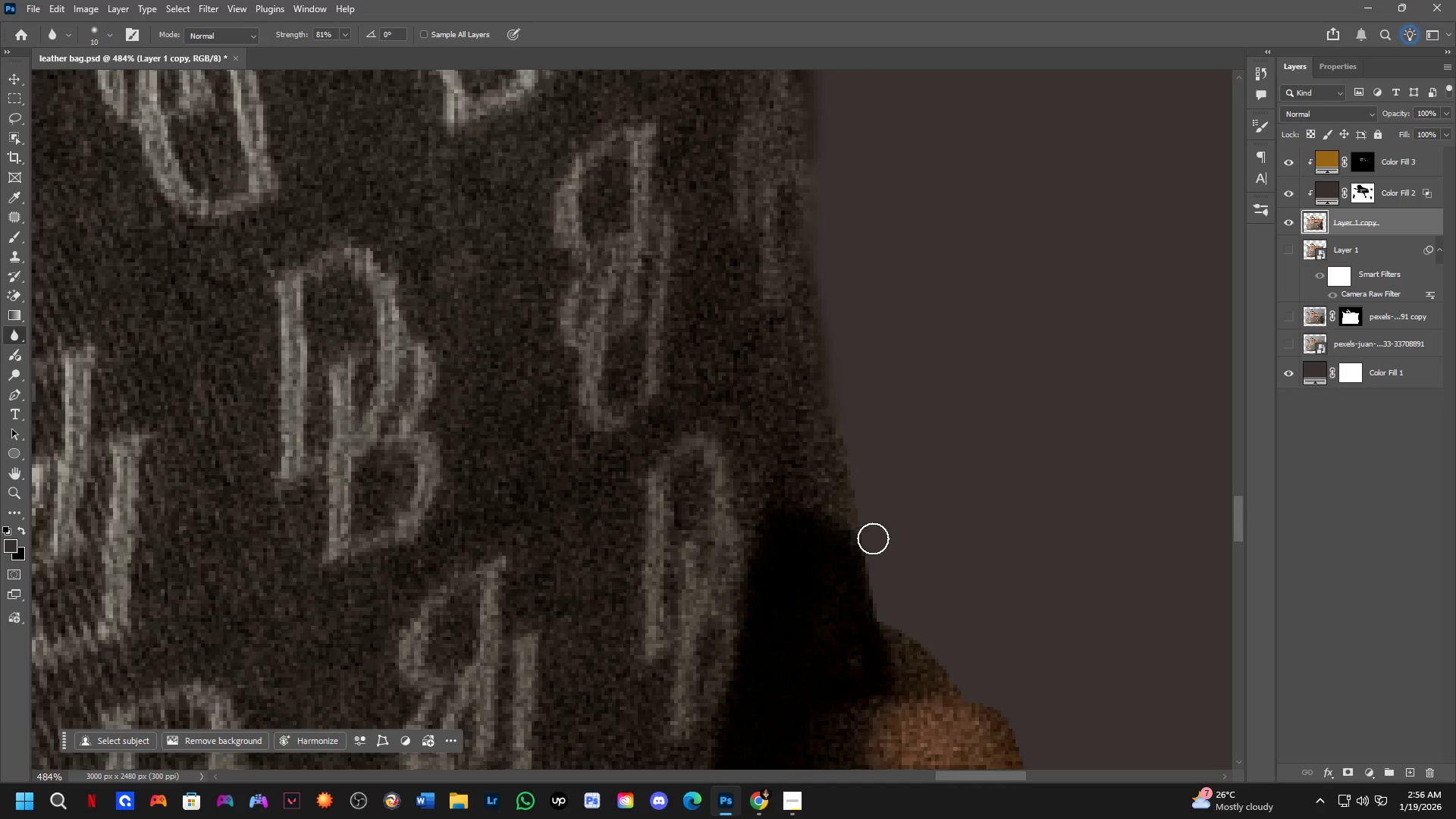 
hold_key(key=ShiftLeft, duration=0.33)
left_click([875, 542])
 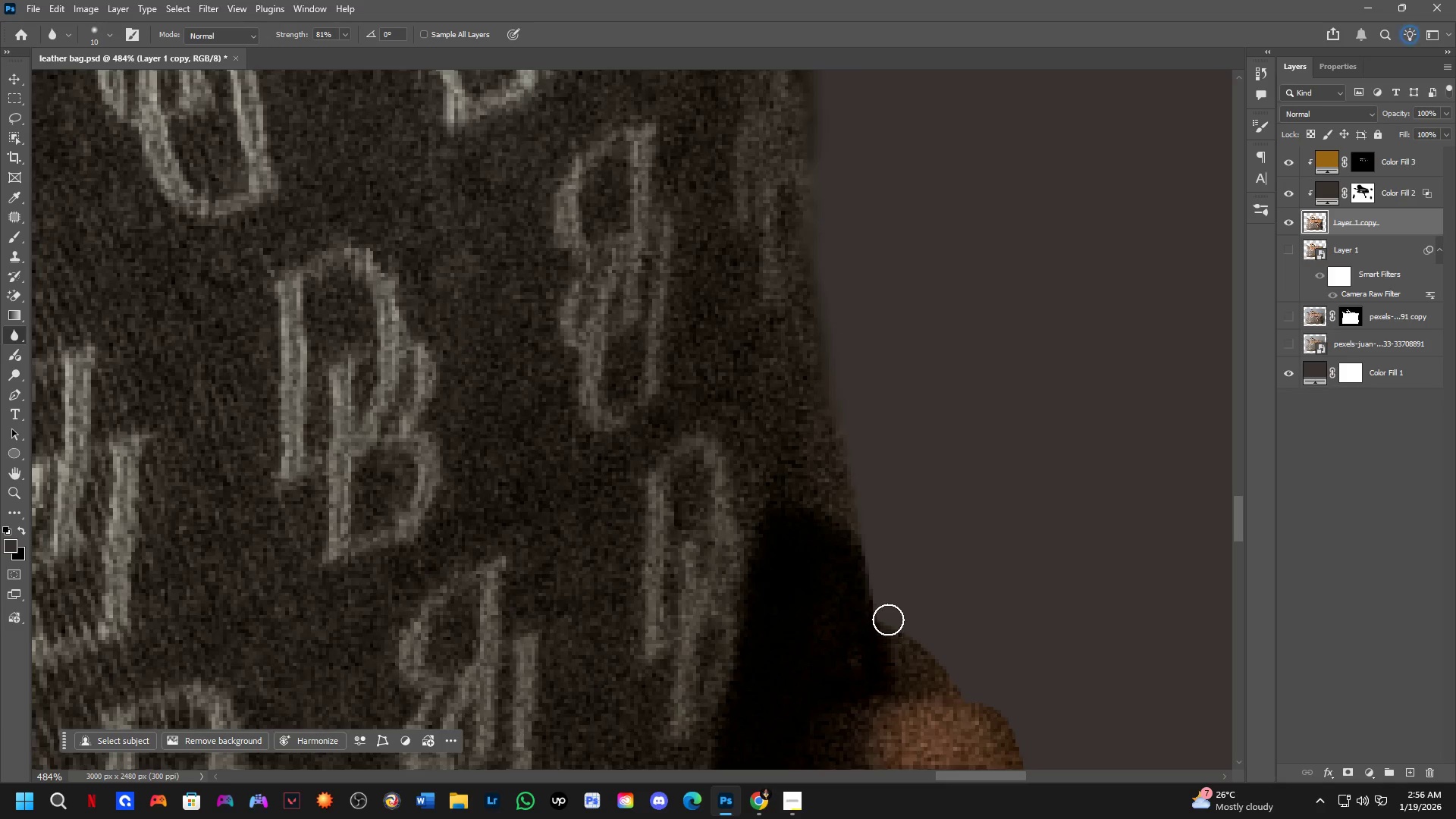 
hold_key(key=Space, duration=0.41)
 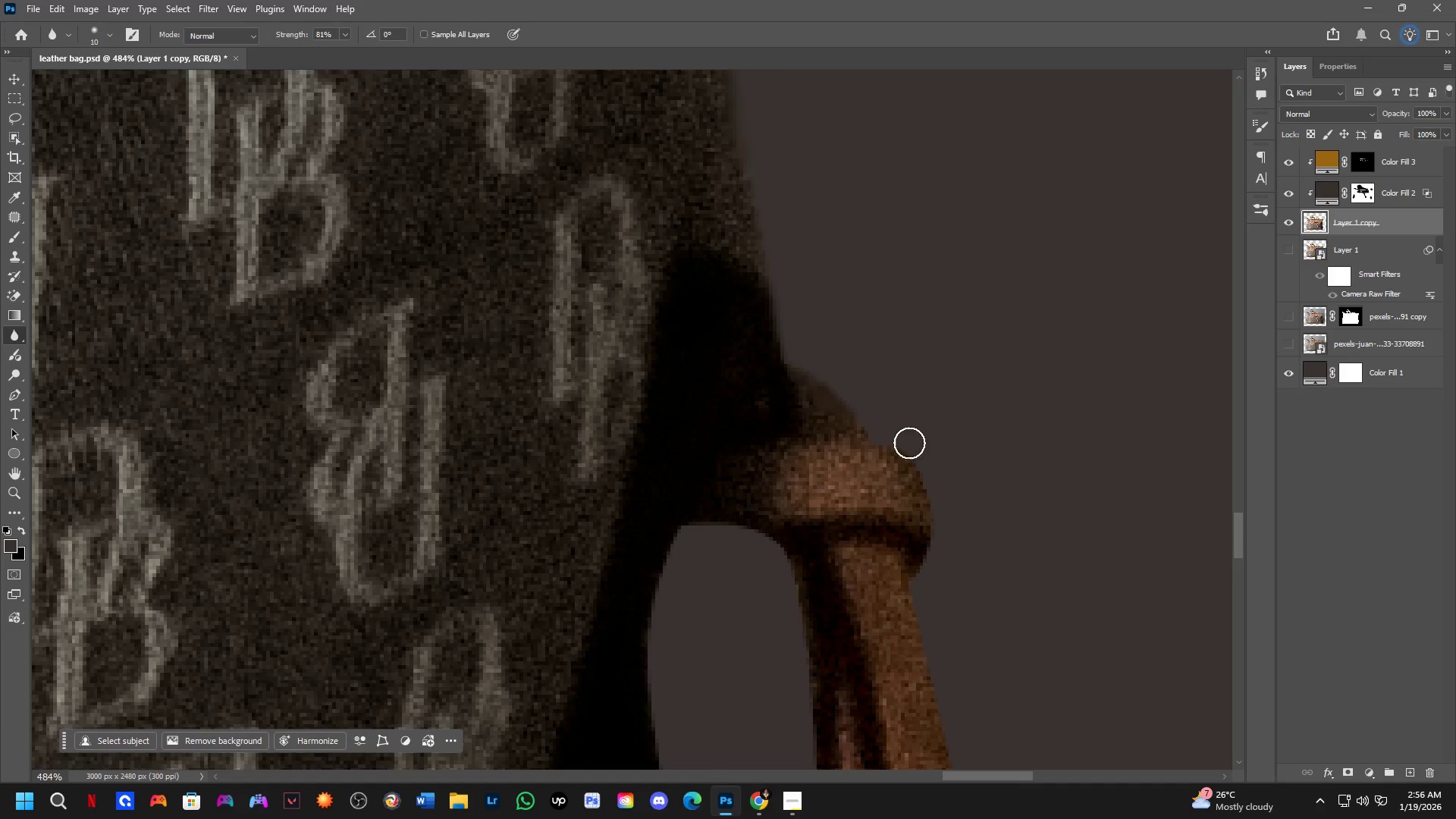 
left_click_drag(start_coordinate=[874, 603], to_coordinate=[781, 345])
 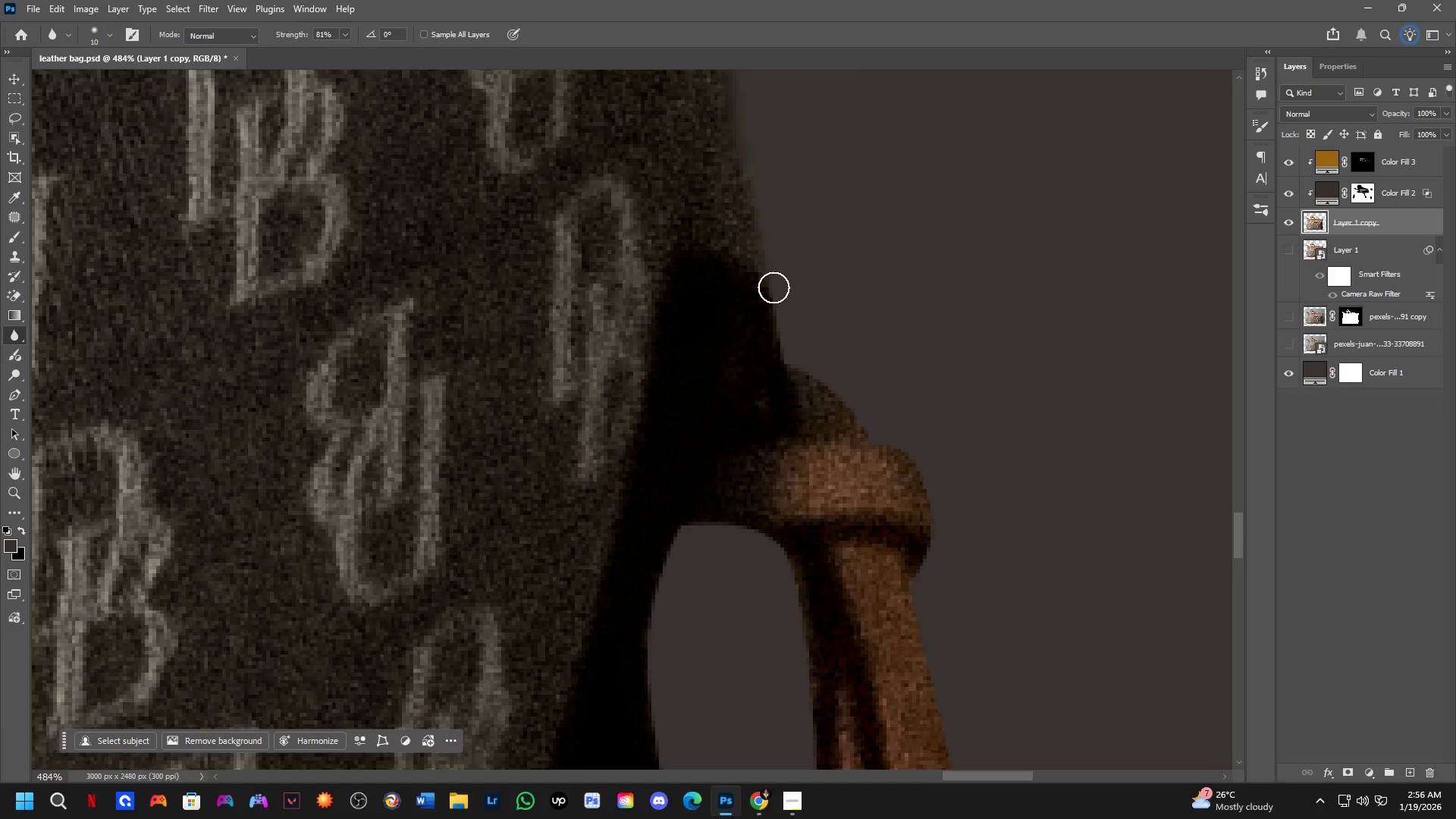 
left_click_drag(start_coordinate=[774, 287], to_coordinate=[910, 445])
 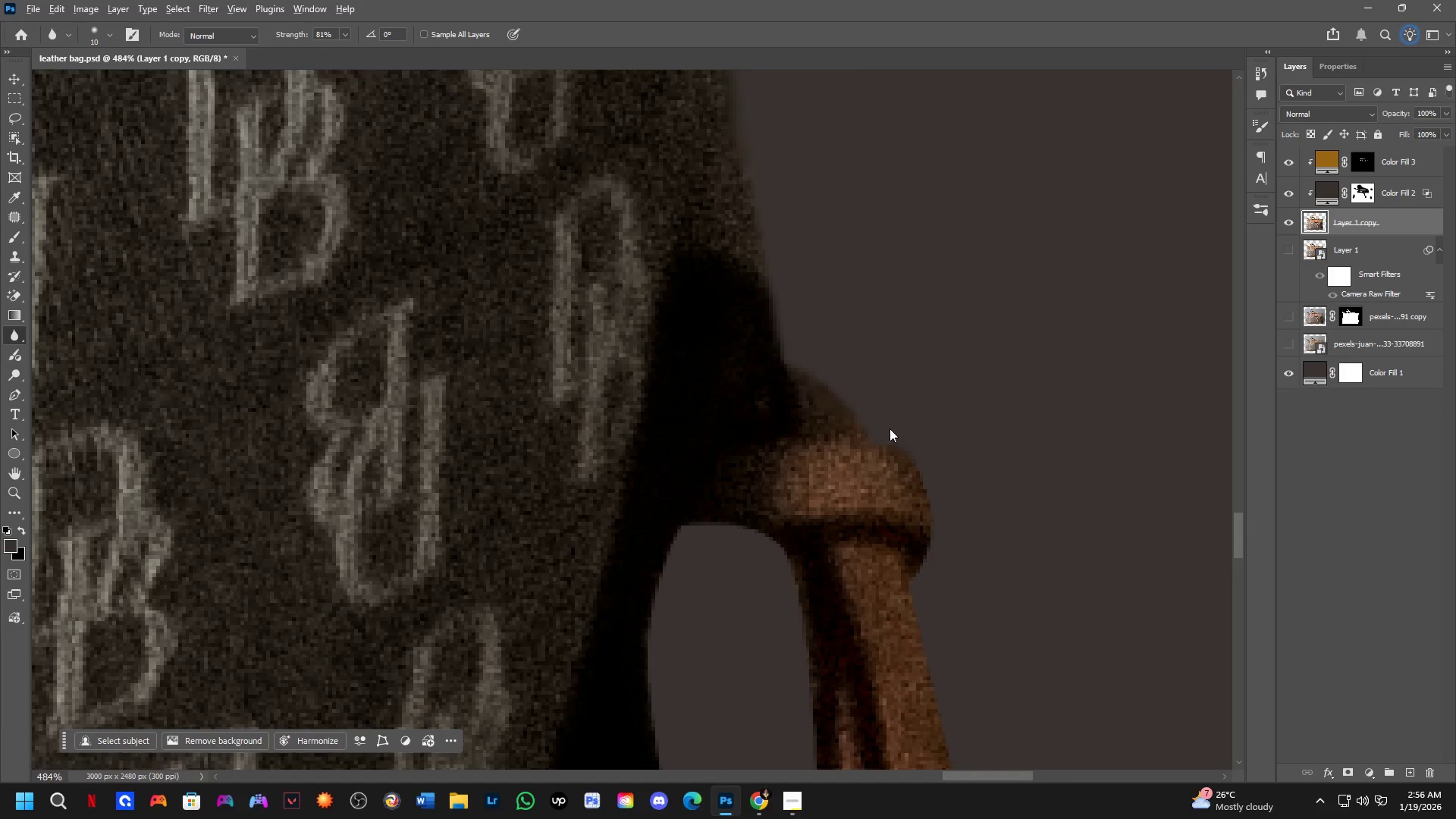 
key(Alt+AltLeft)
 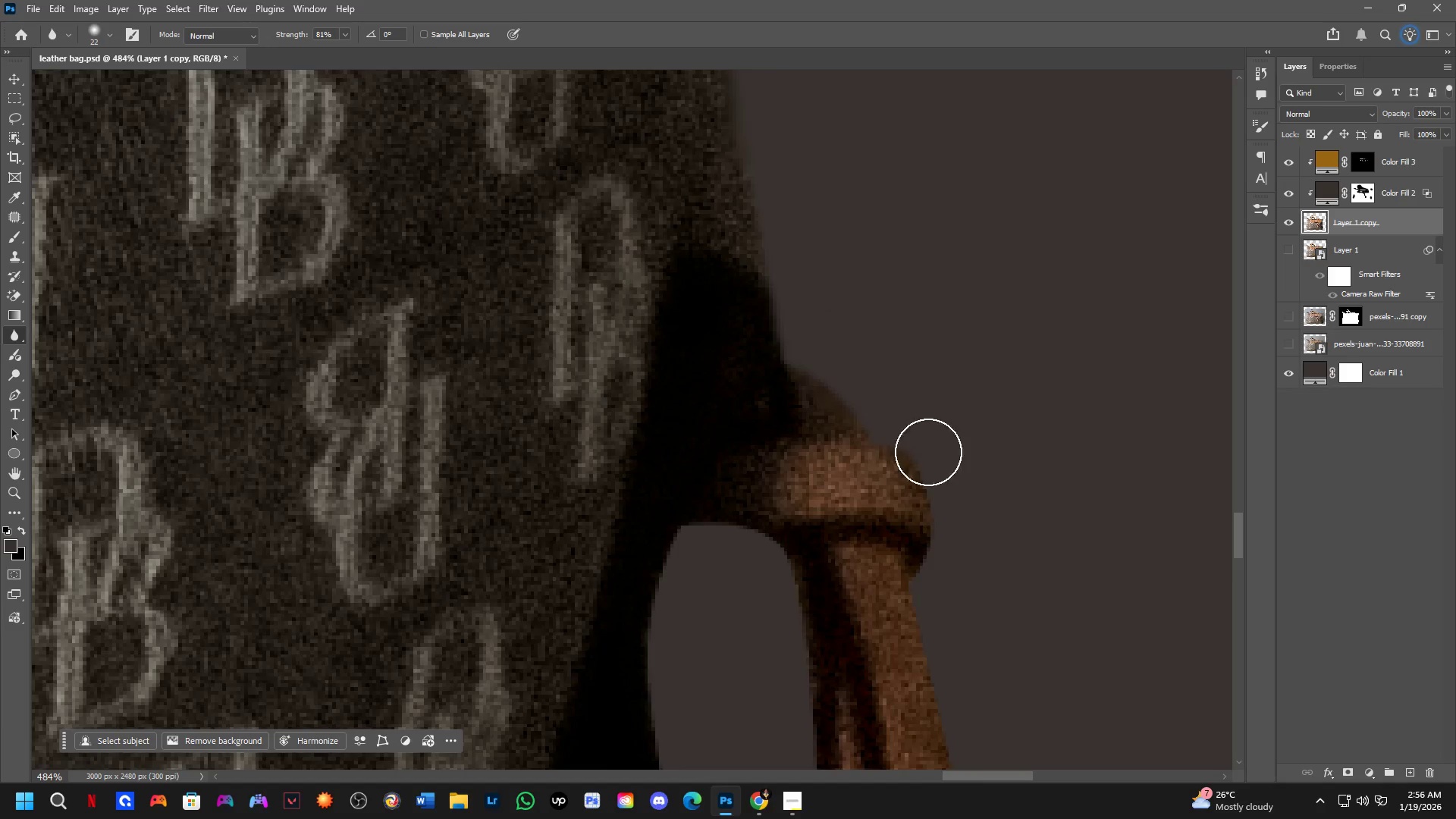 
left_click_drag(start_coordinate=[918, 438], to_coordinate=[958, 585])
 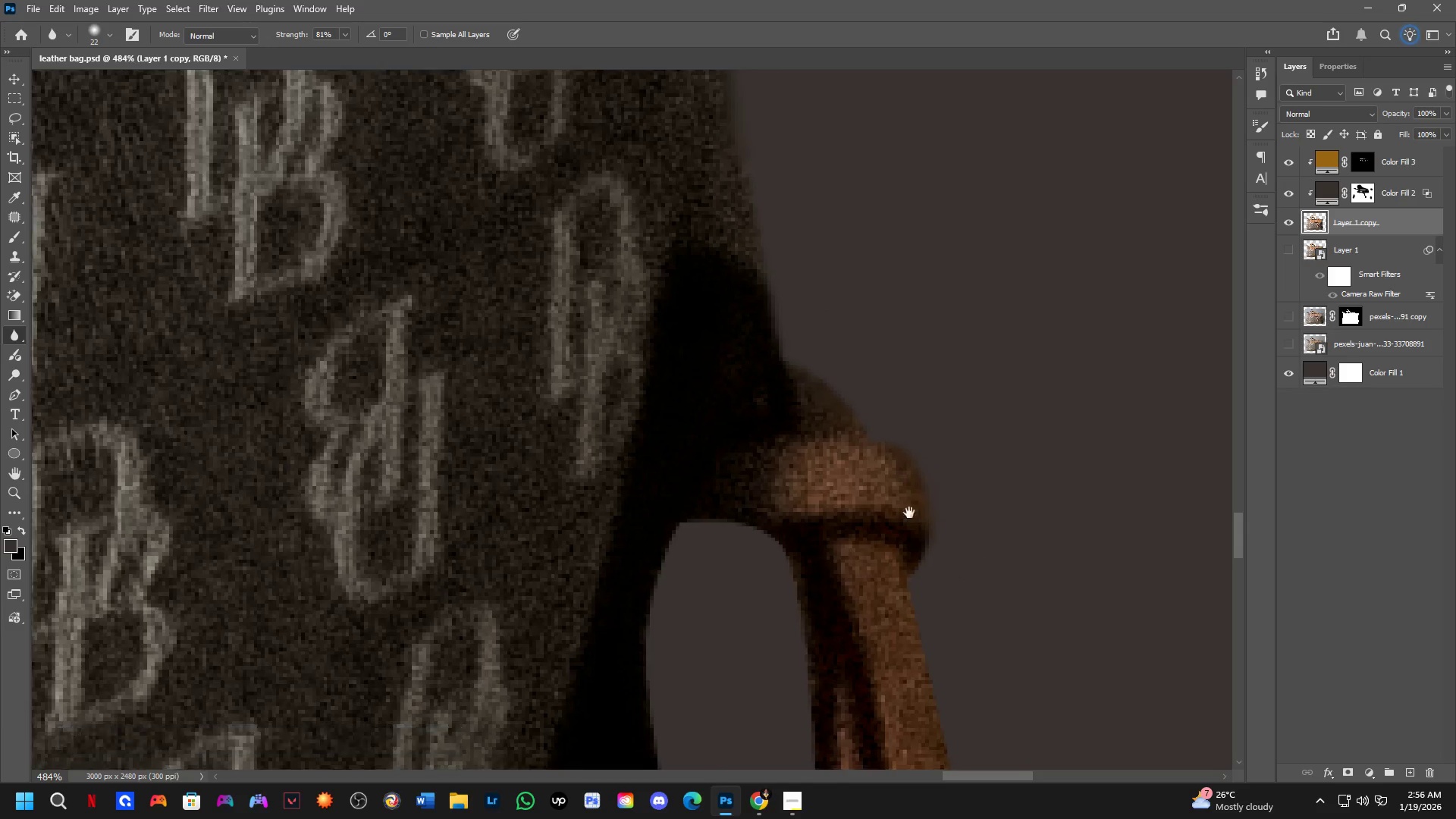 
hold_key(key=Space, duration=0.48)
 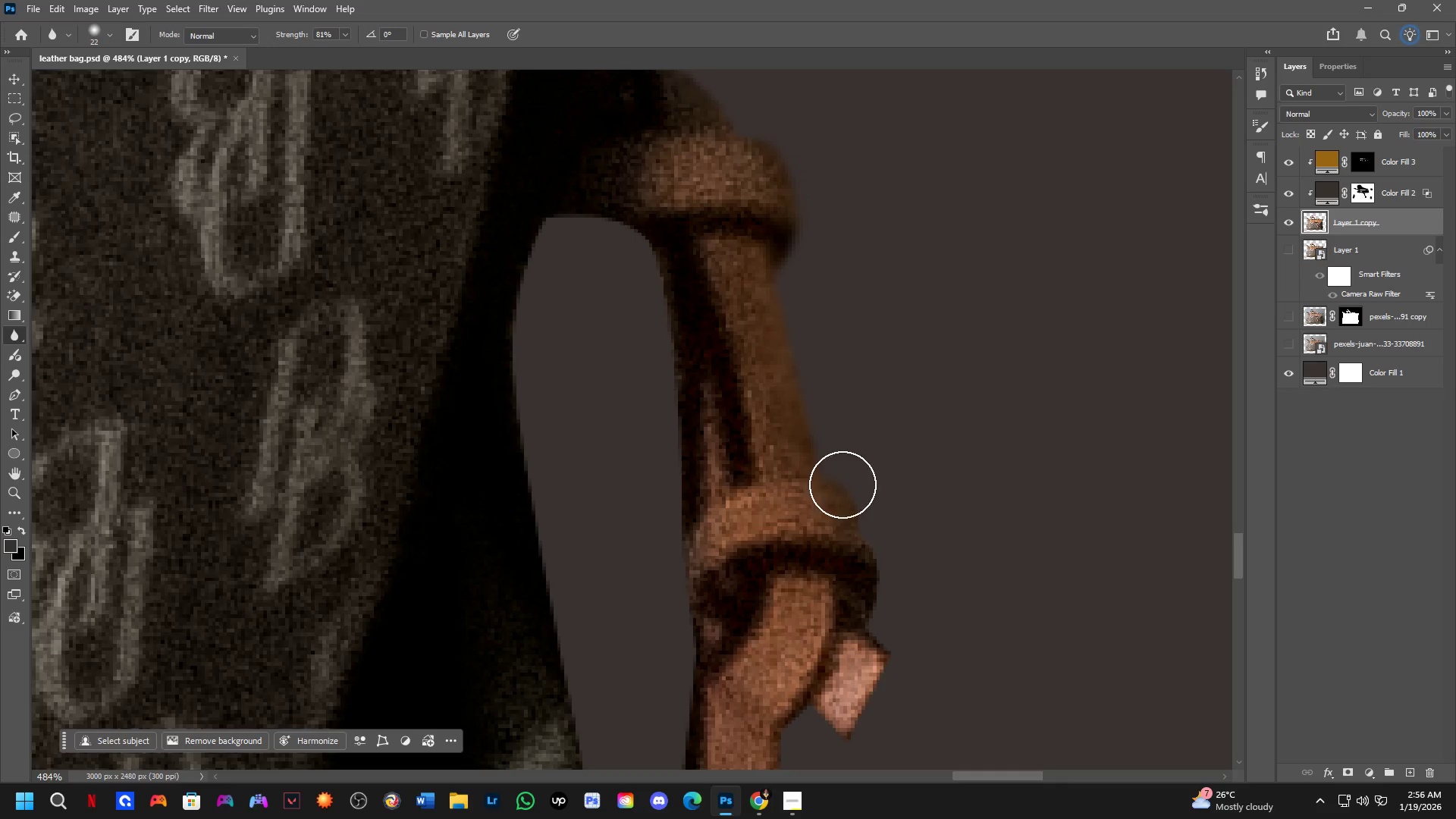 
left_click_drag(start_coordinate=[924, 541], to_coordinate=[789, 234])
 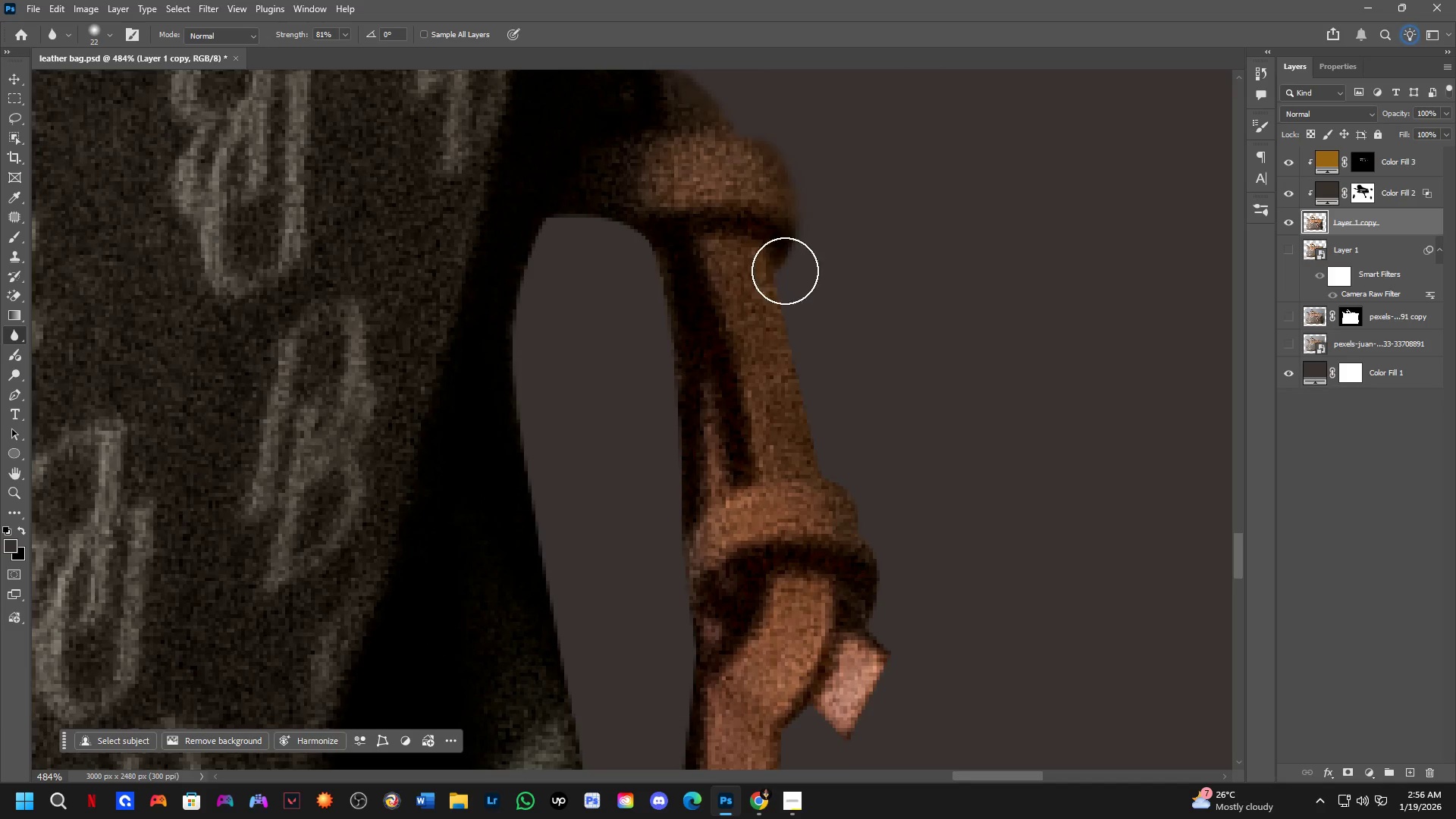 
left_click_drag(start_coordinate=[786, 241], to_coordinate=[862, 742])
 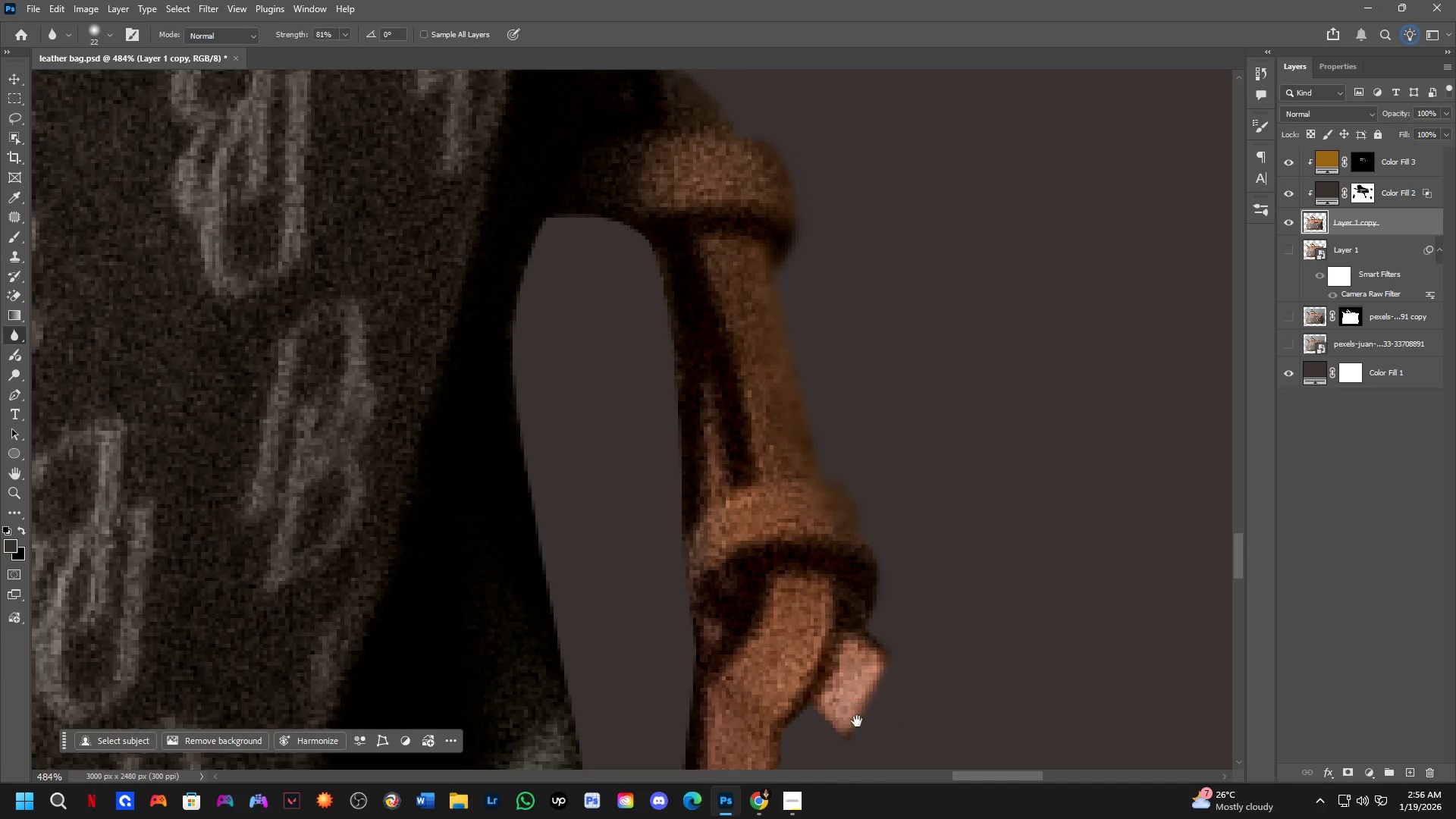 
hold_key(key=Space, duration=0.44)
 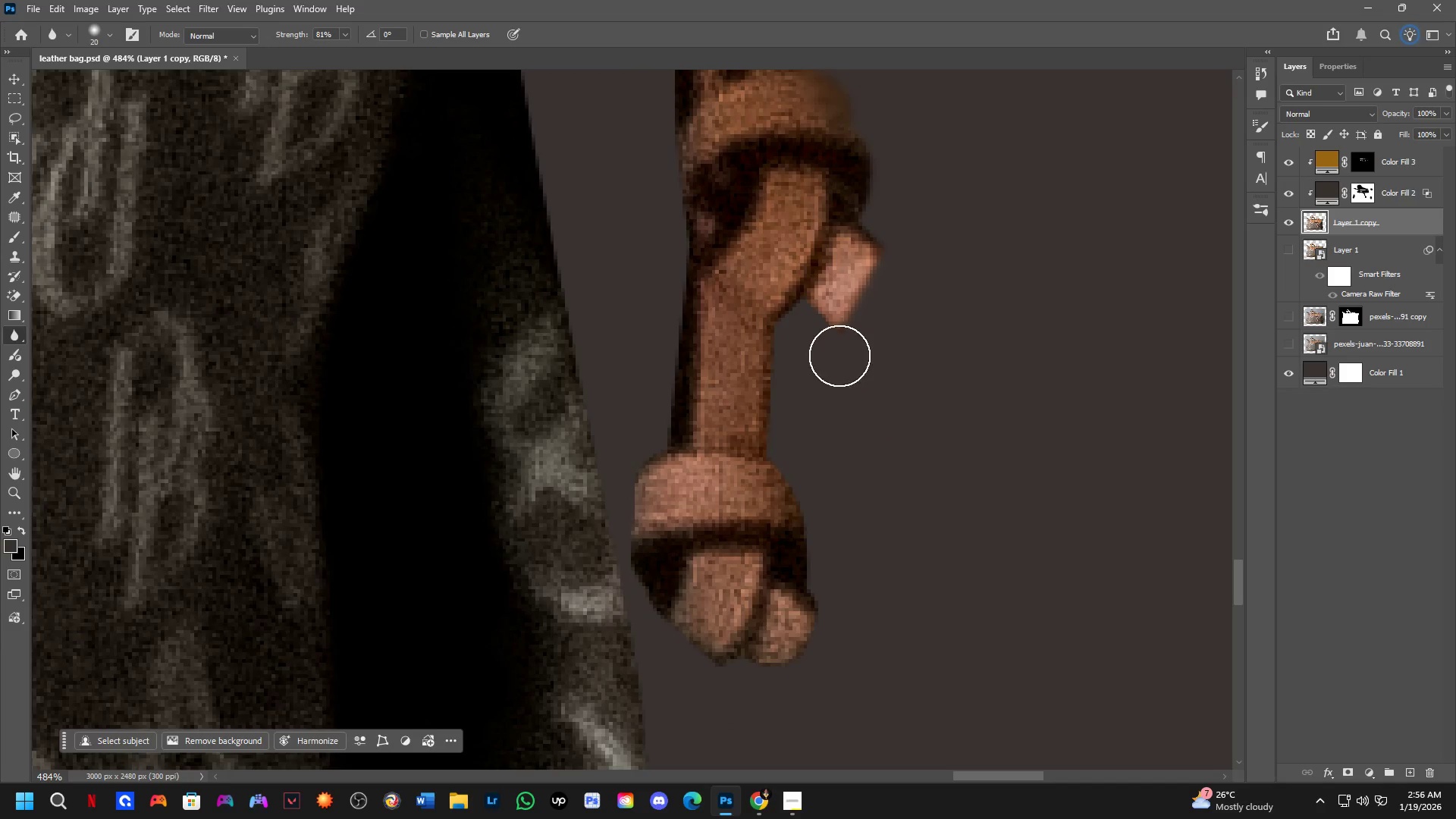 
left_click_drag(start_coordinate=[856, 712], to_coordinate=[856, 367])
 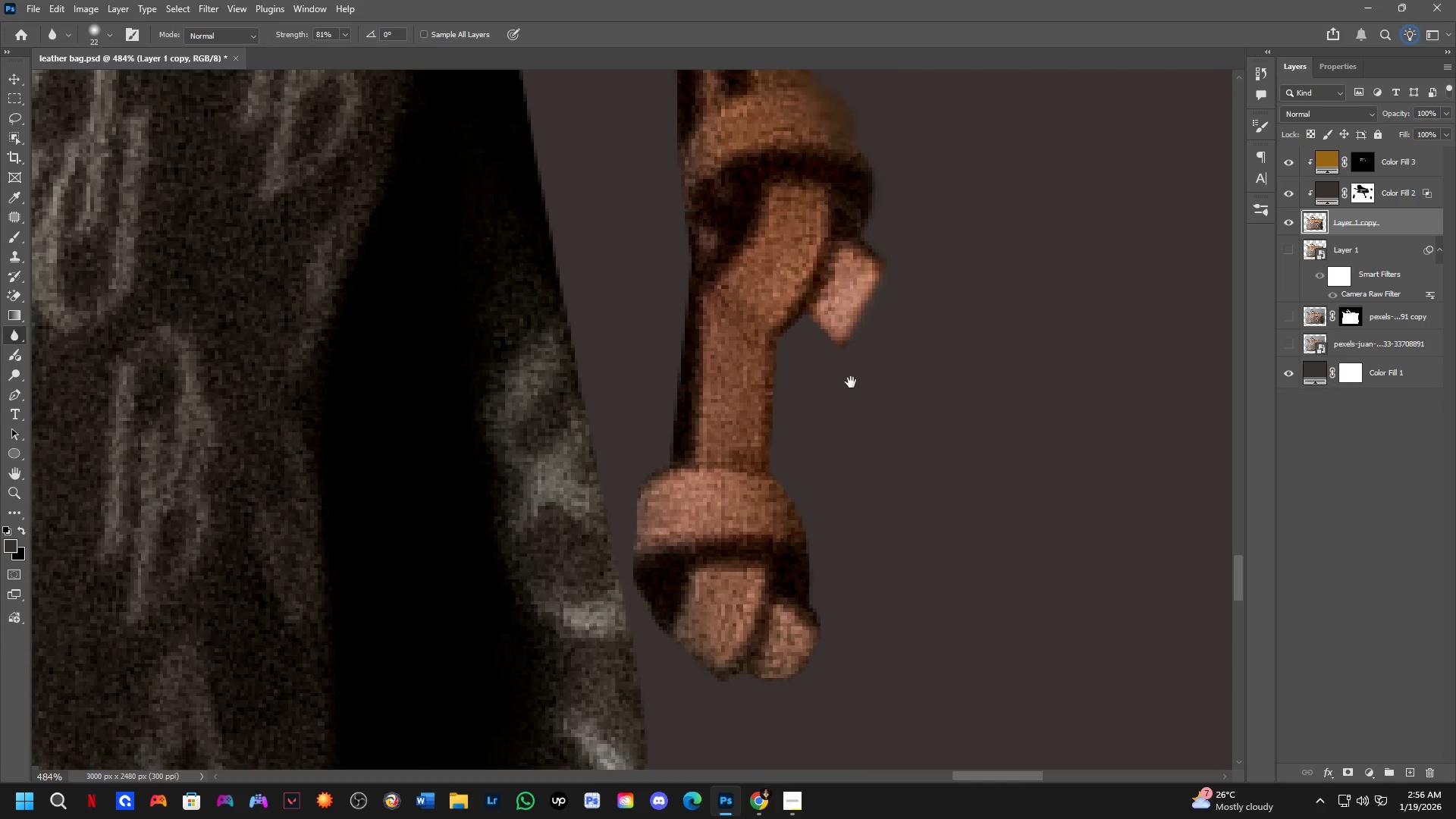 
hold_key(key=AltLeft, duration=0.34)
 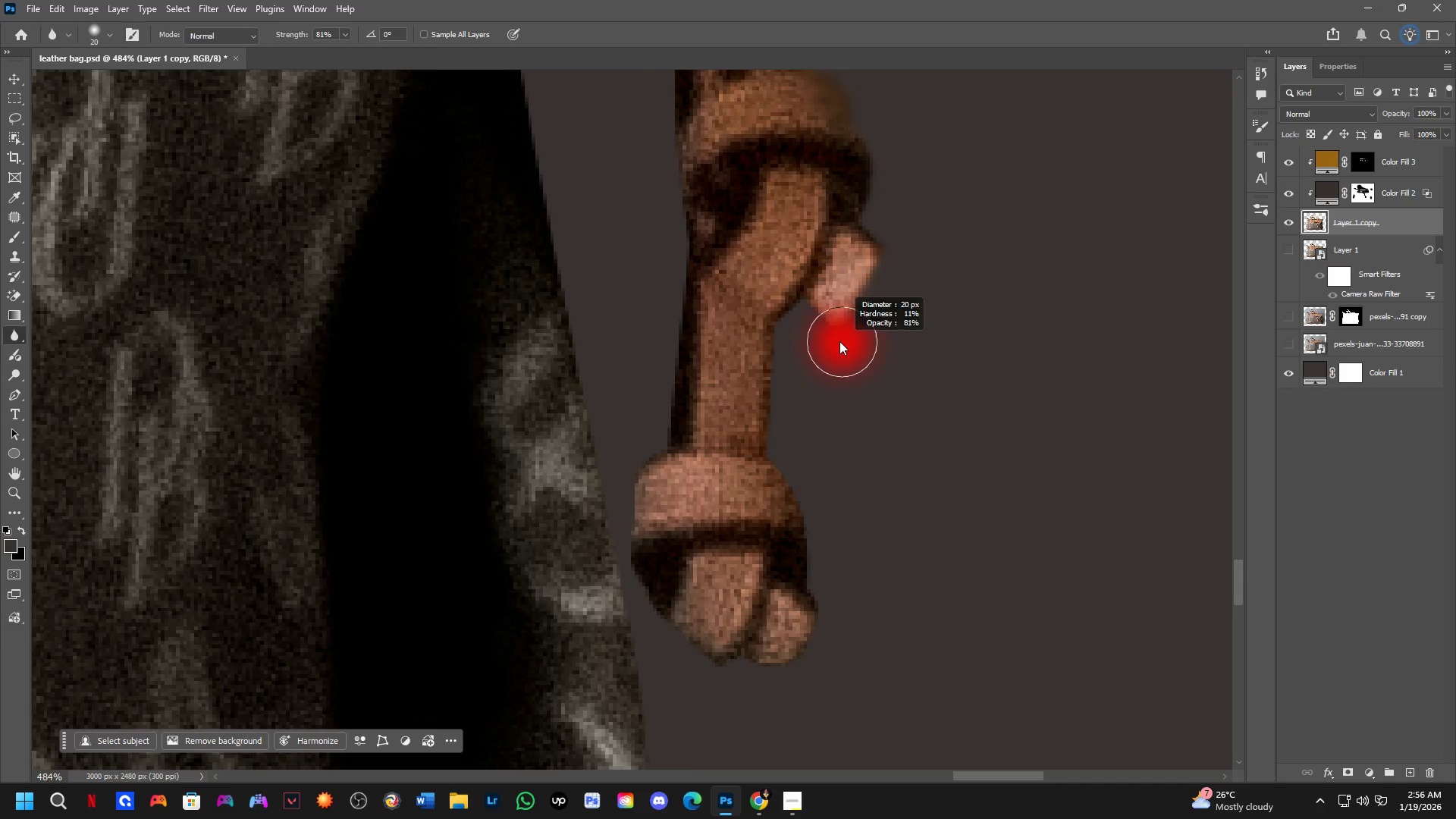 
key(Alt+AltLeft)
 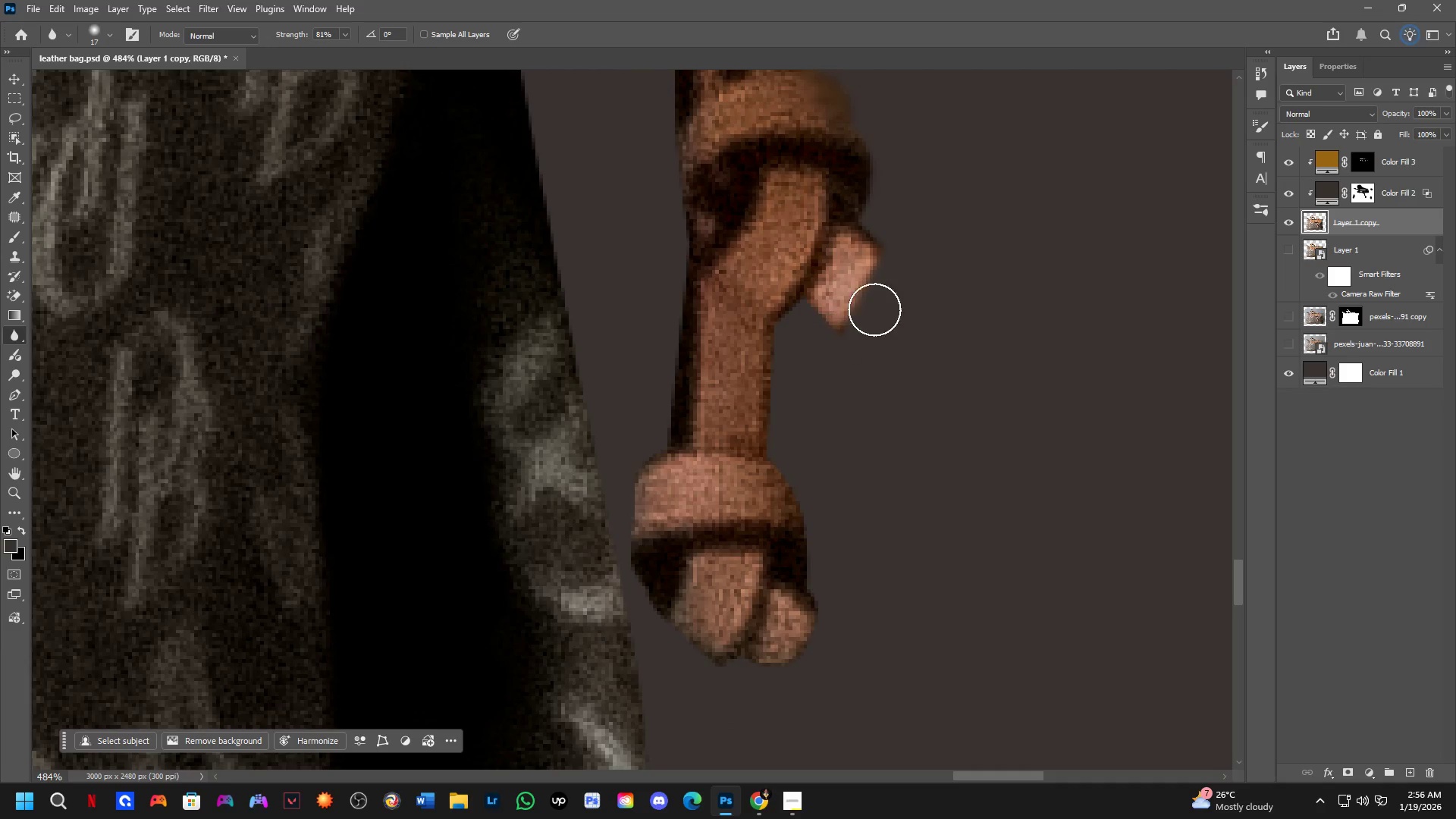 
left_click_drag(start_coordinate=[836, 340], to_coordinate=[829, 596])
 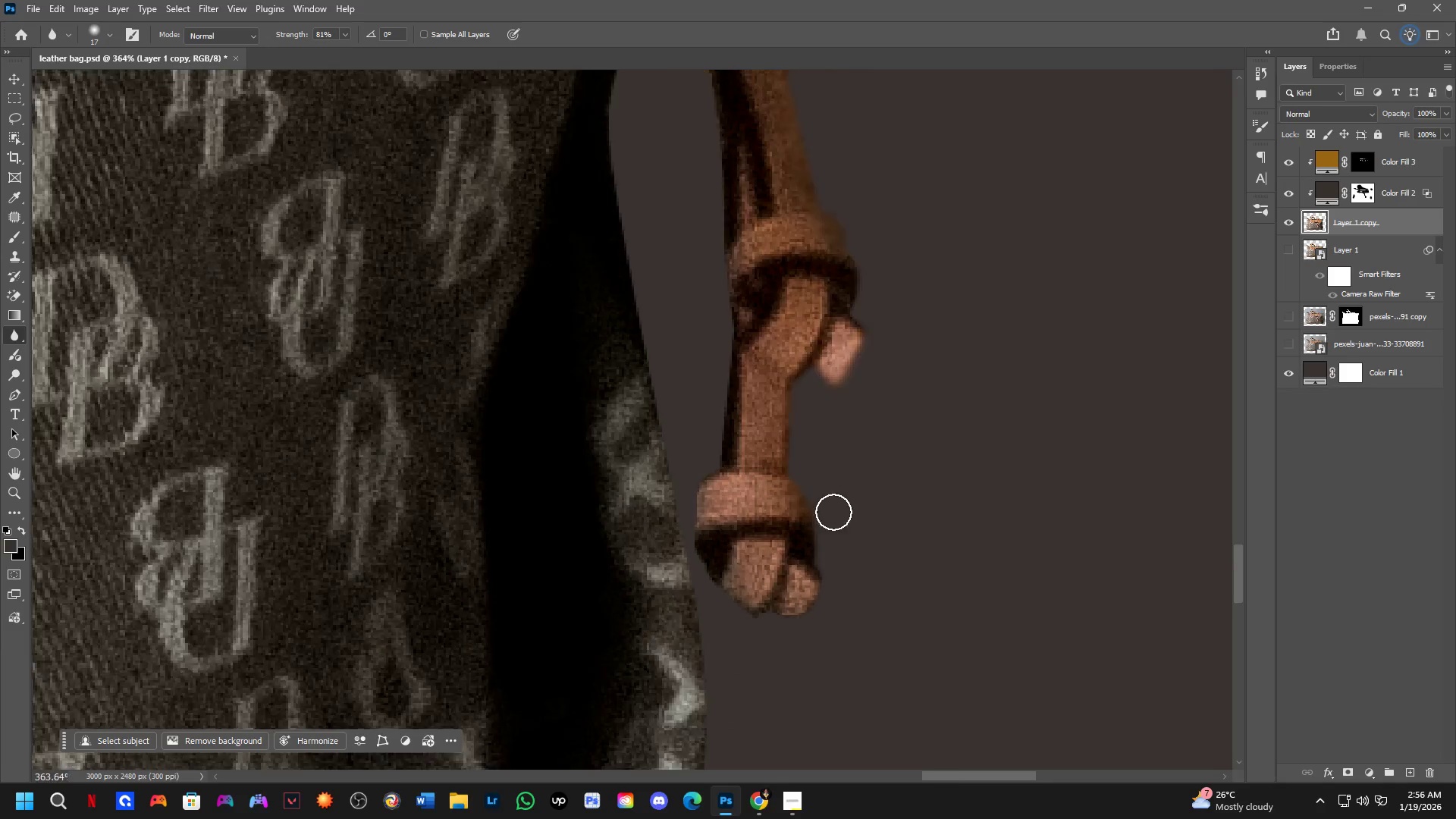 
scroll: coordinate [852, 473], scroll_direction: down, amount: 10.0
 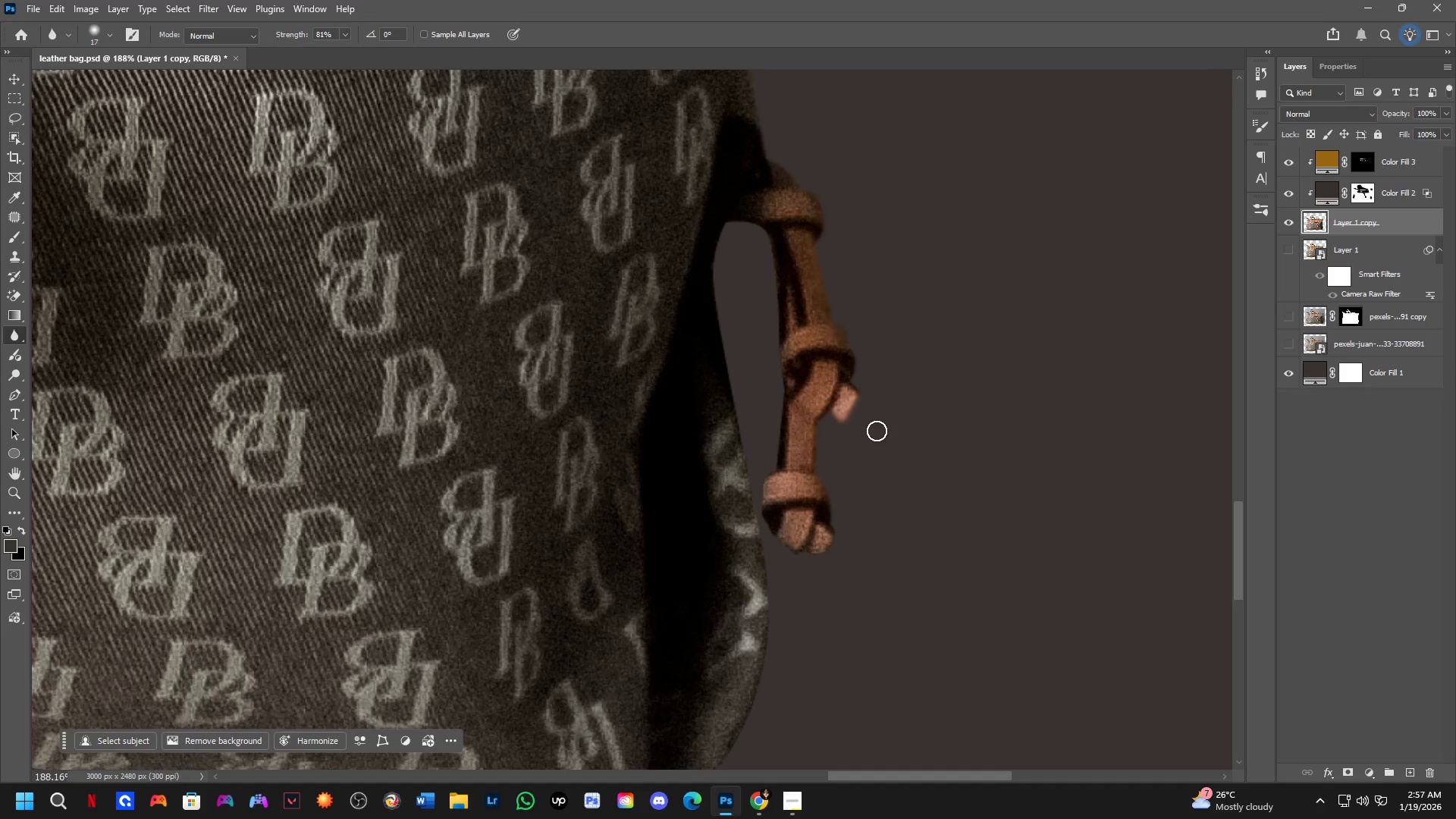 
wait(40.66)
 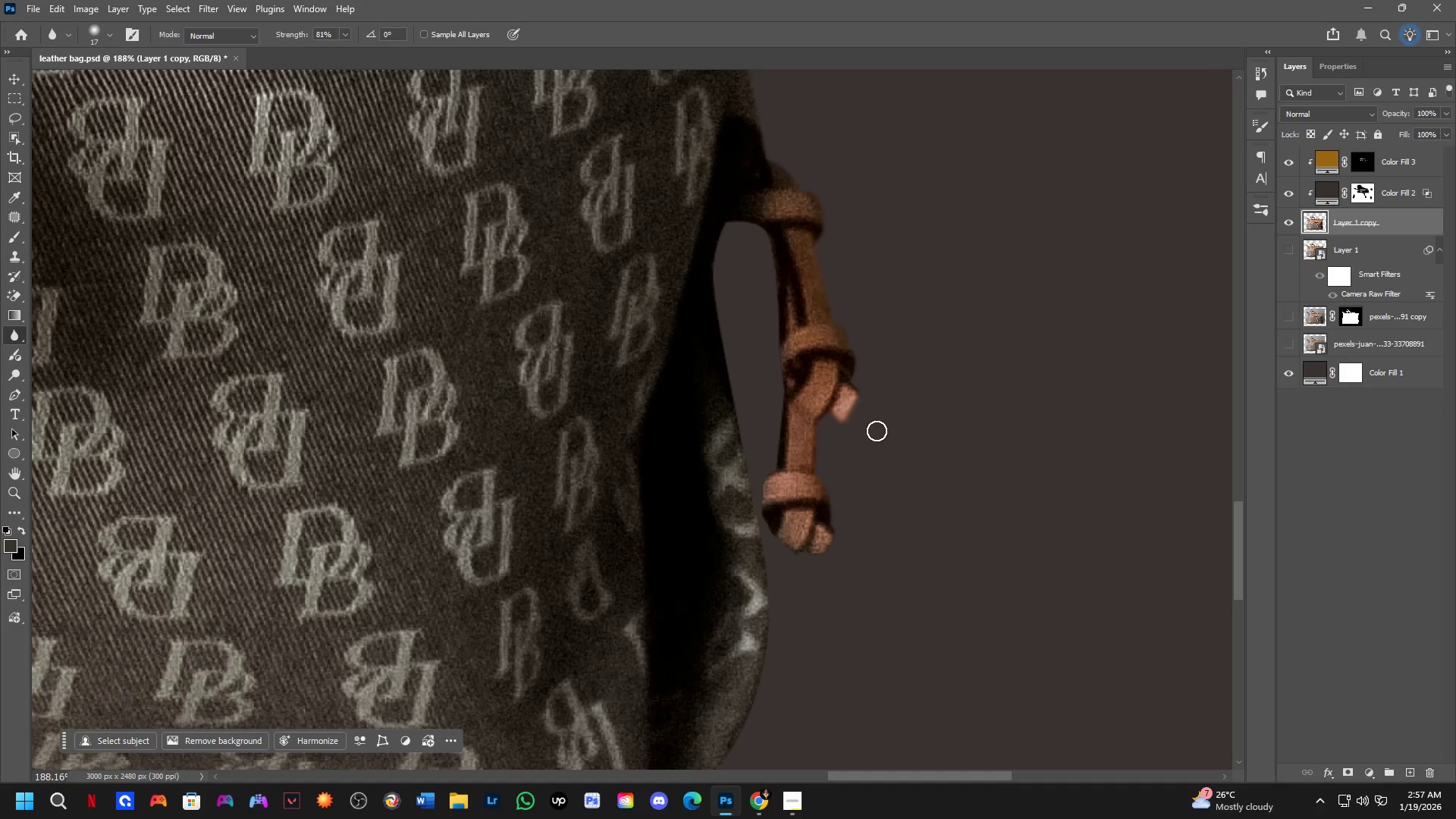 
key(Alt+AltLeft)
 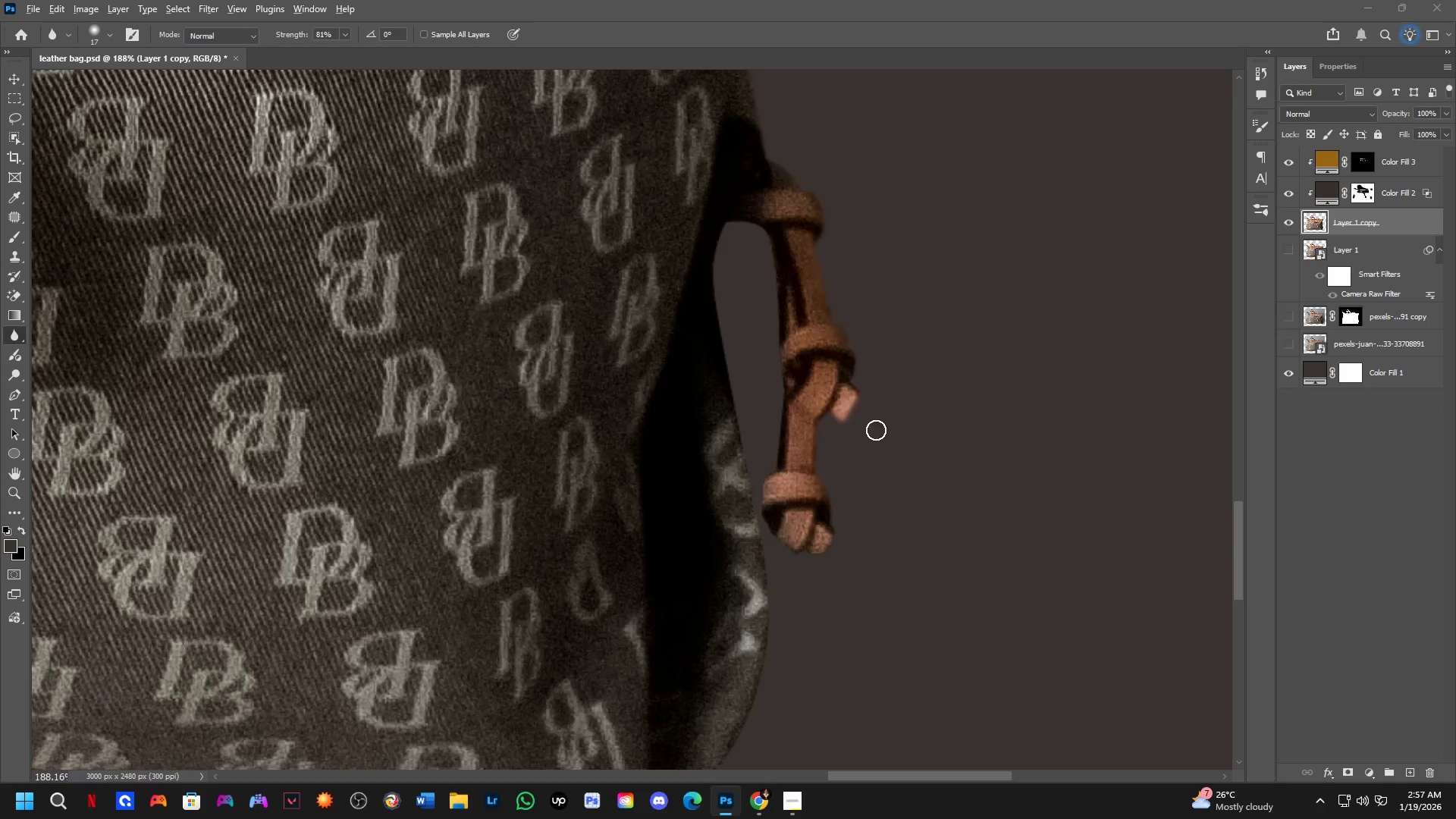 
key(Alt+Tab)